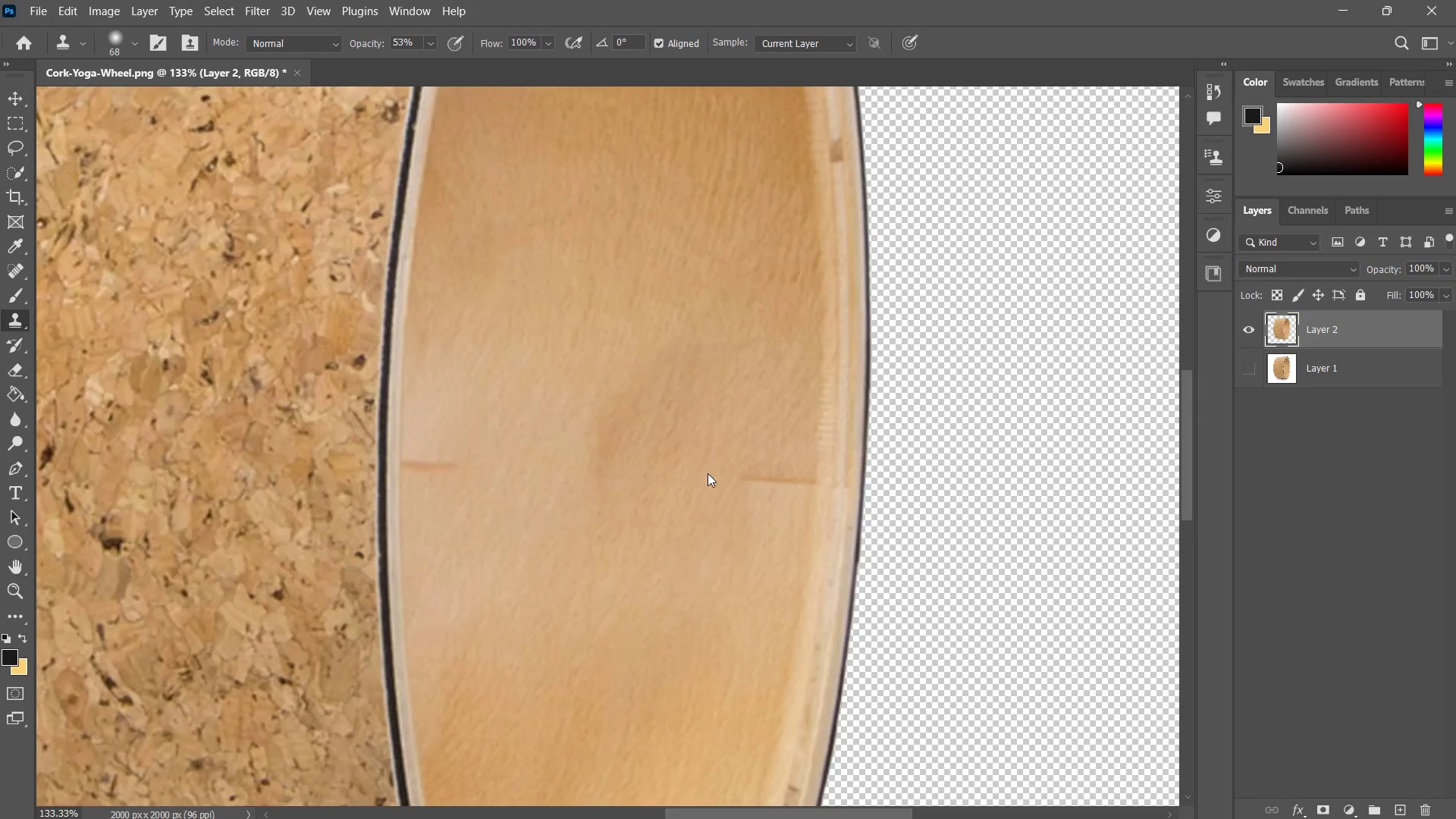 
left_click_drag(start_coordinate=[789, 439], to_coordinate=[802, 490])
 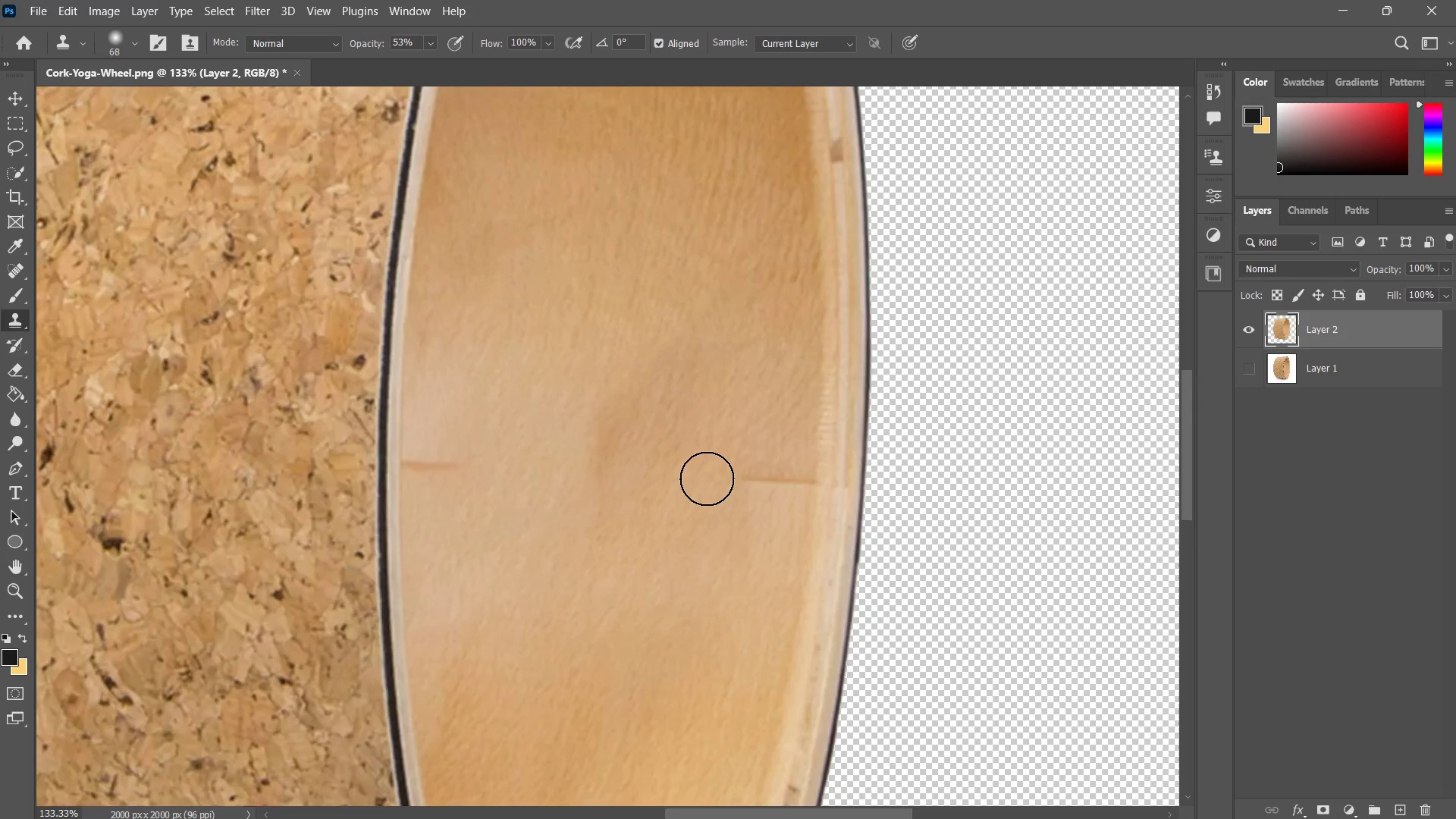 
hold_key(key=AltLeft, duration=0.62)
 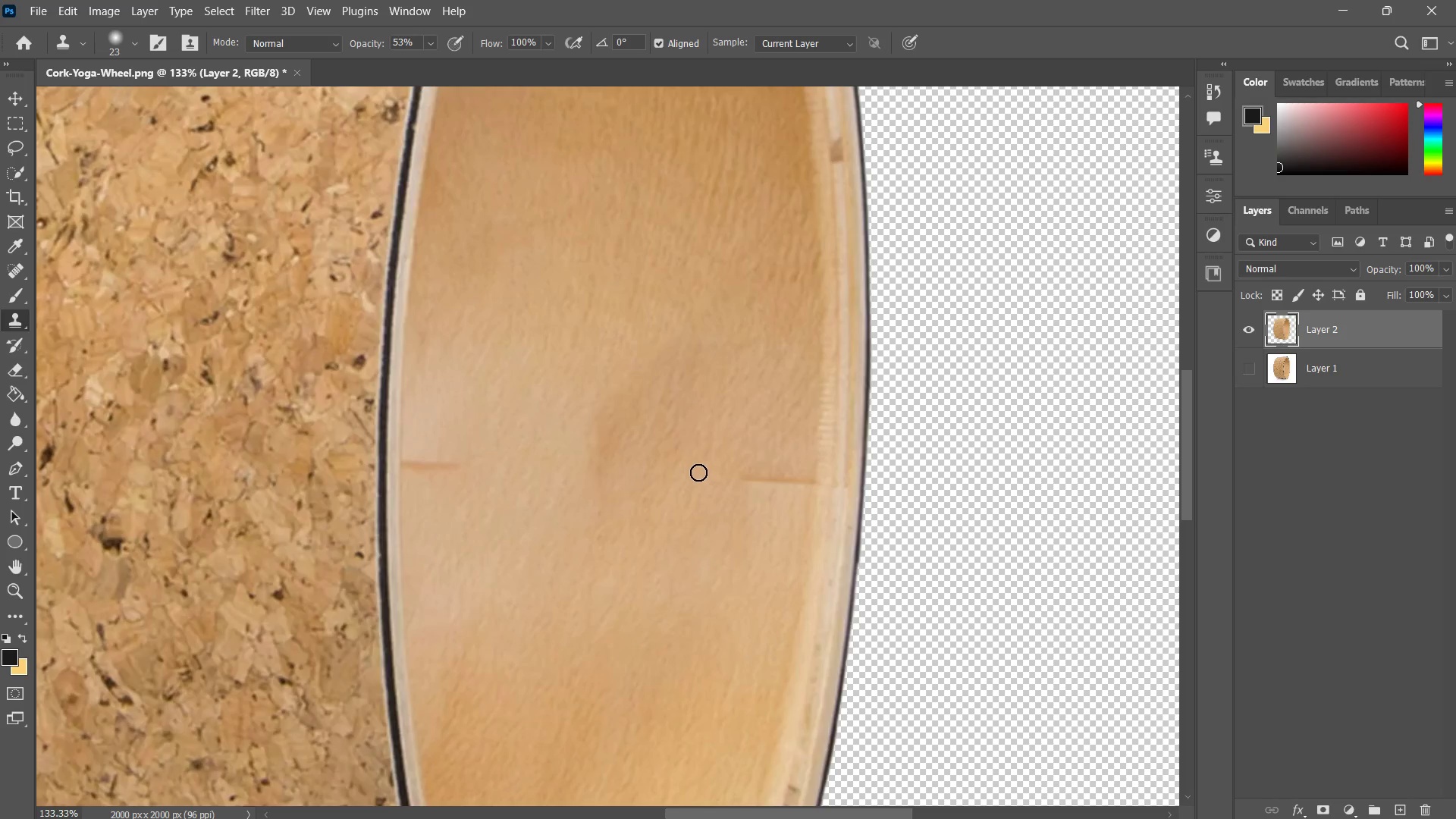 
type(ss)
 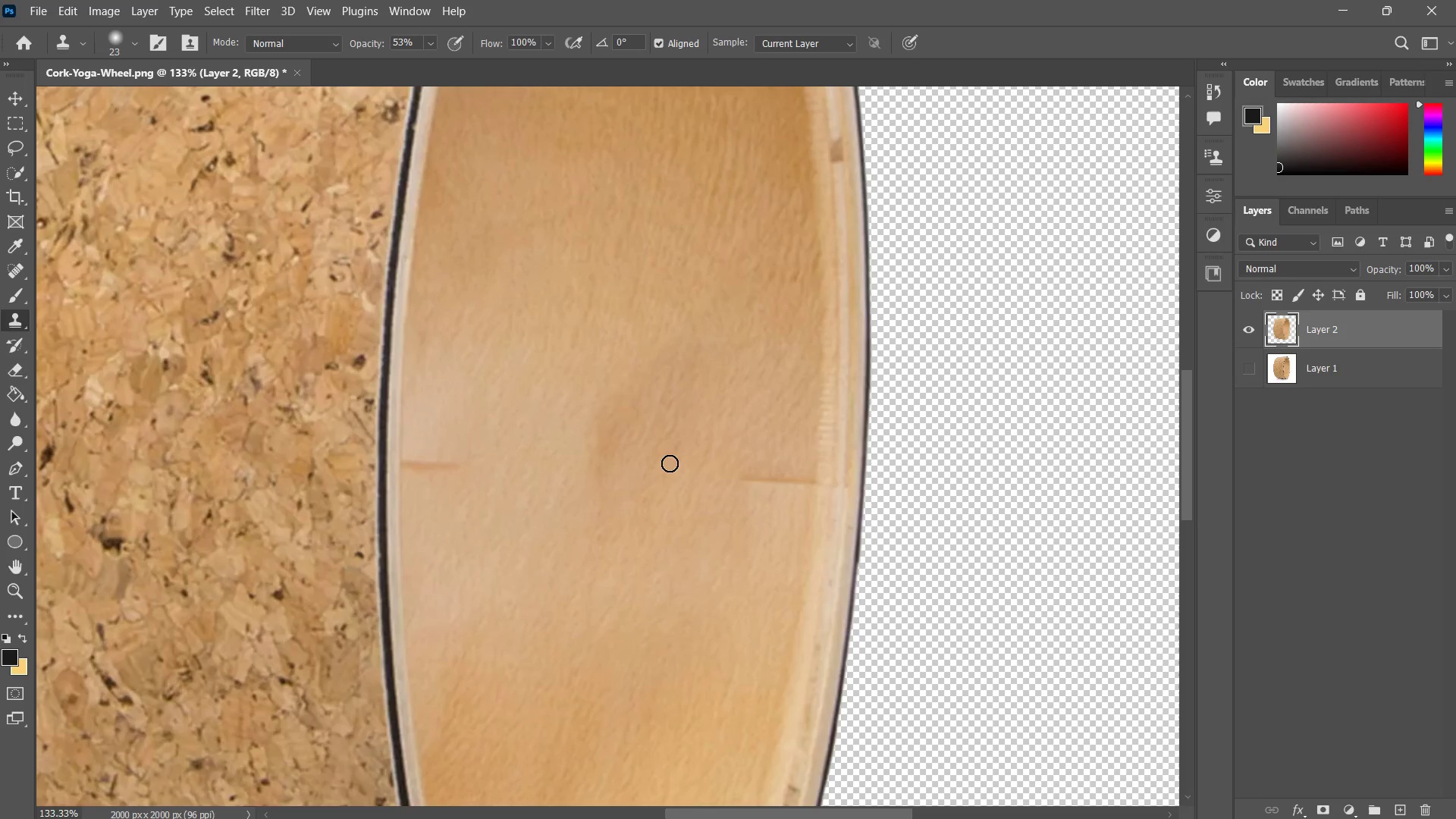 
hold_key(key=AltLeft, duration=1.16)
left_click([670, 463])
 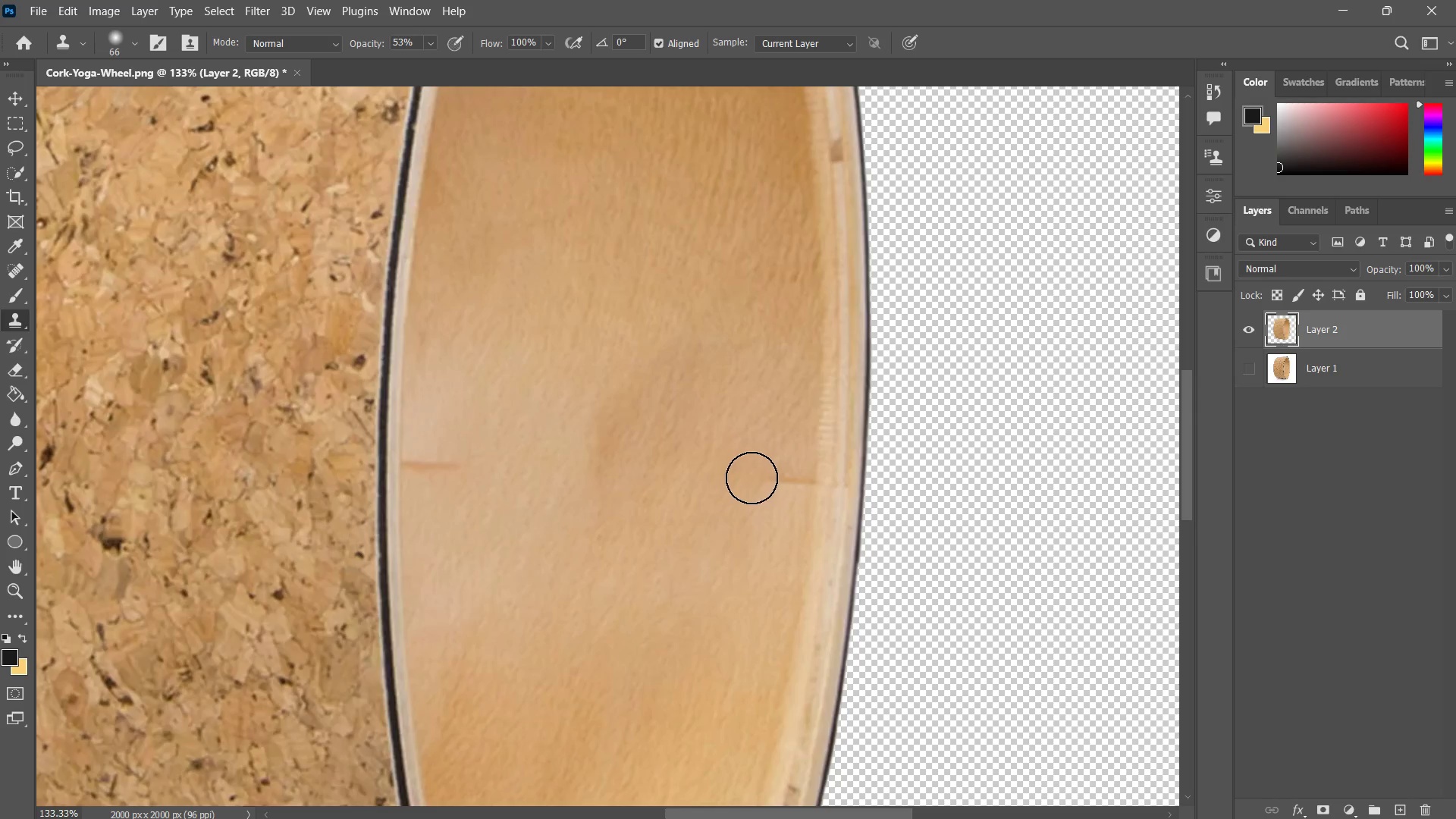 
triple_click([786, 480])
 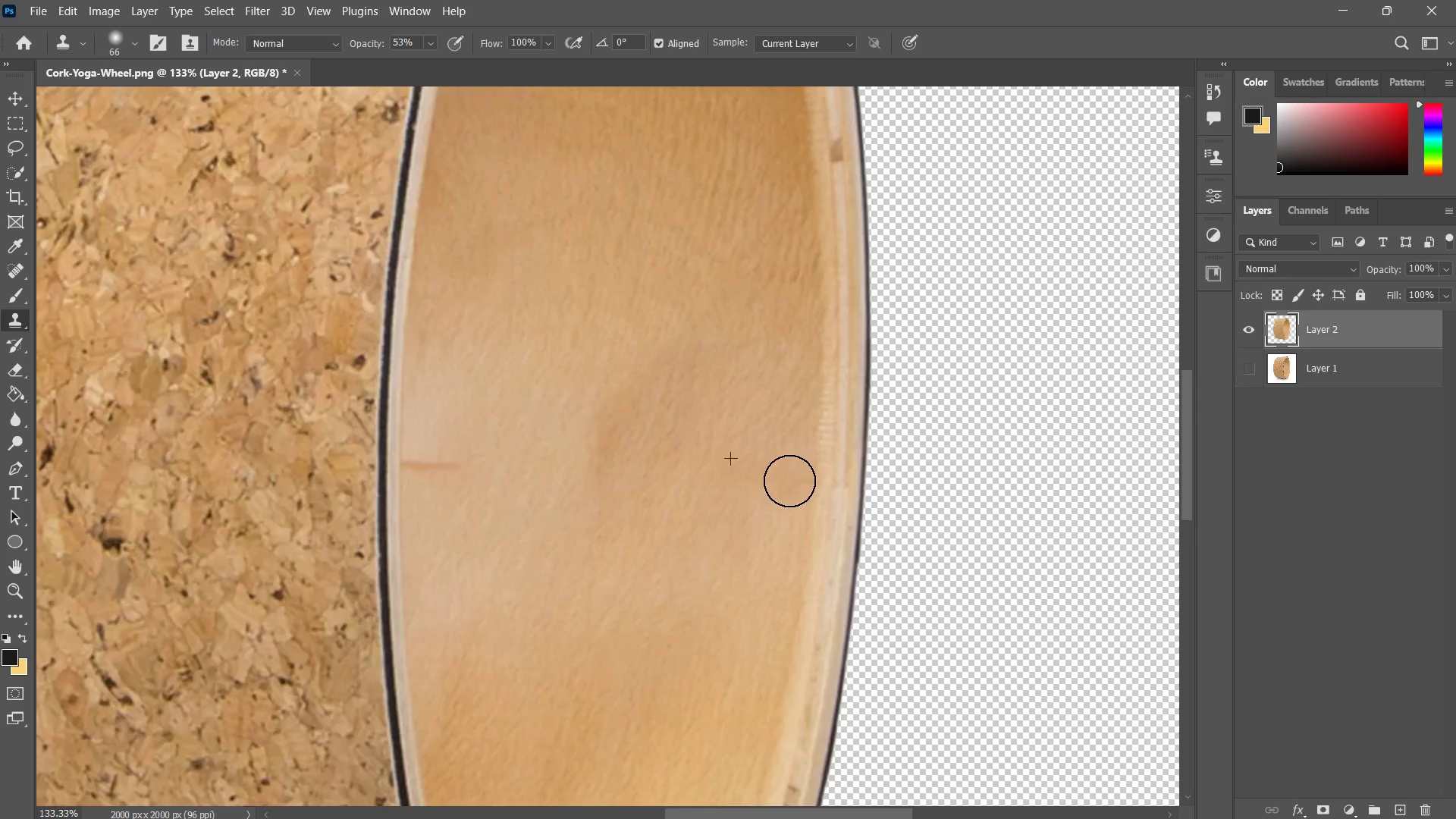 
triple_click([789, 481])
 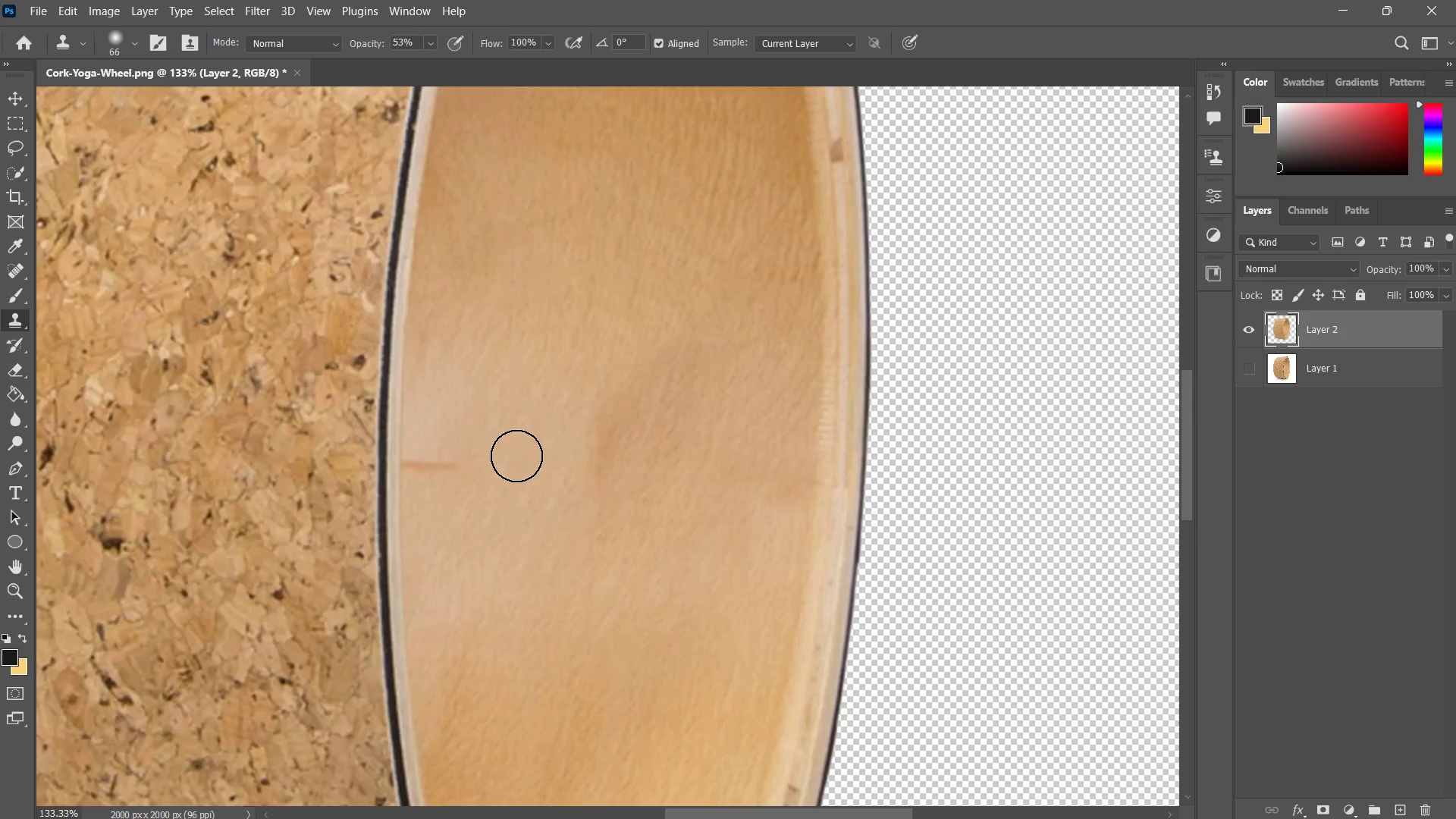 
hold_key(key=AltLeft, duration=0.33)
left_click([526, 474])
 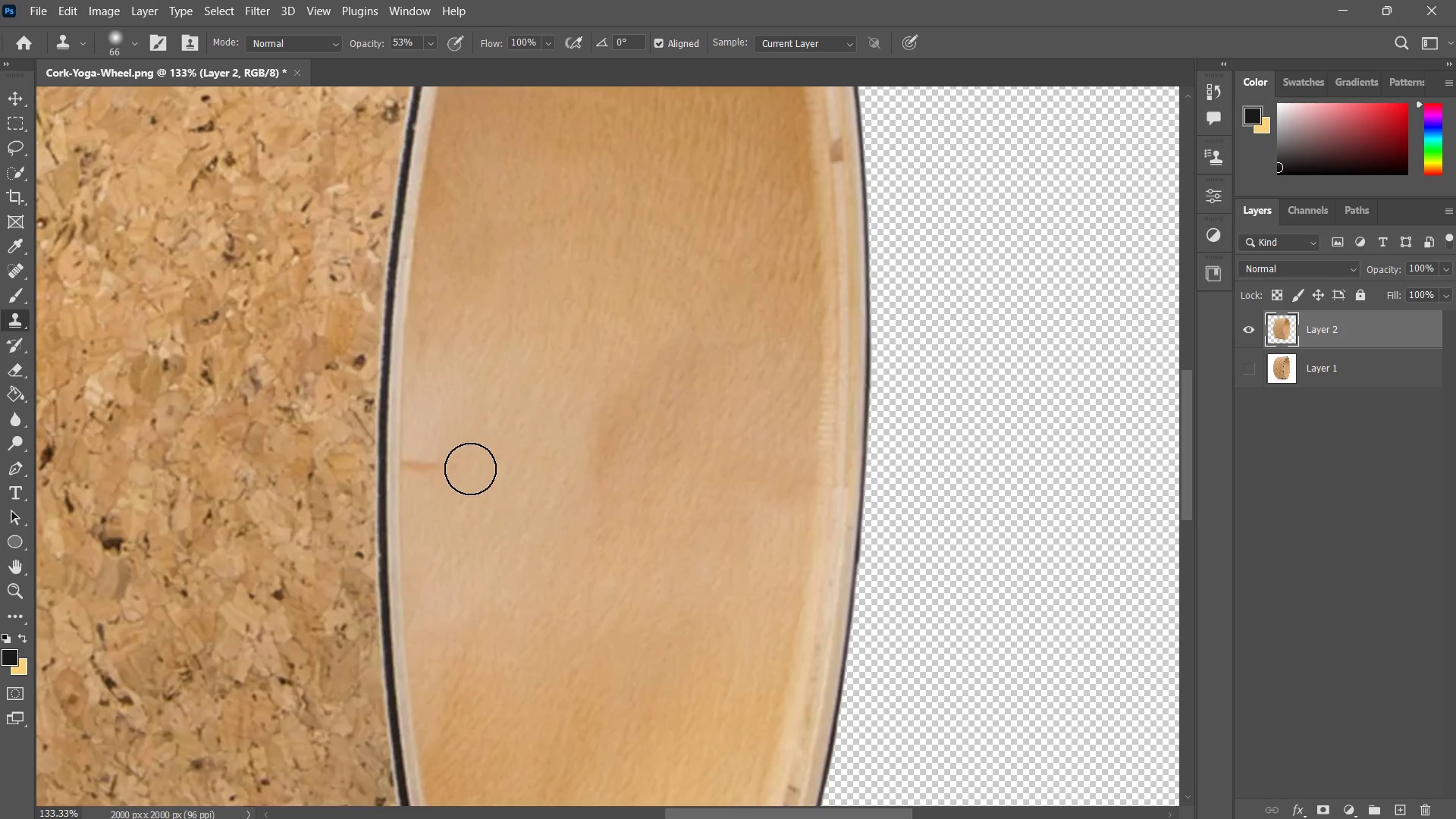 
left_click_drag(start_coordinate=[453, 471], to_coordinate=[449, 472])
 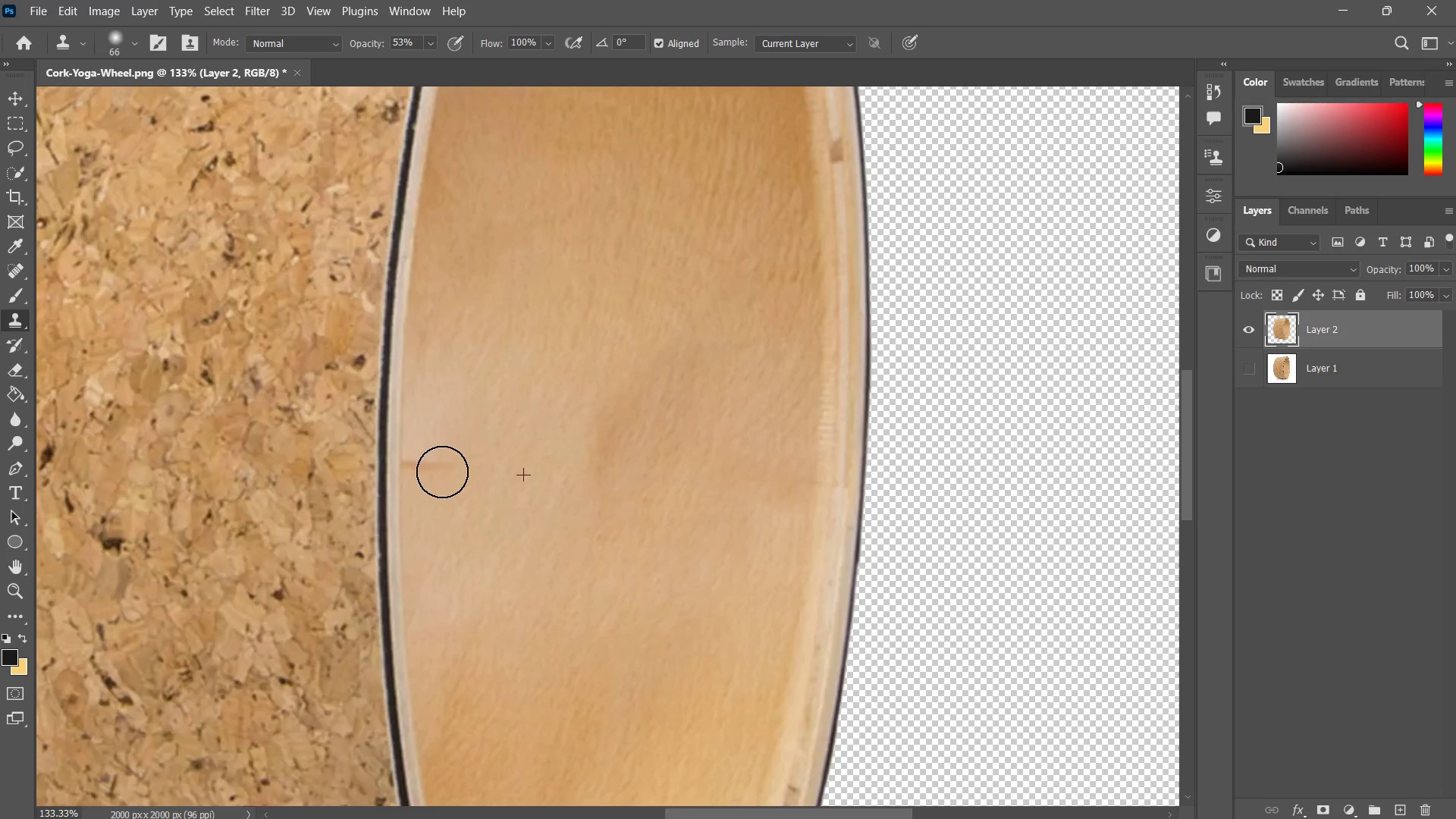 
triple_click([440, 469])
 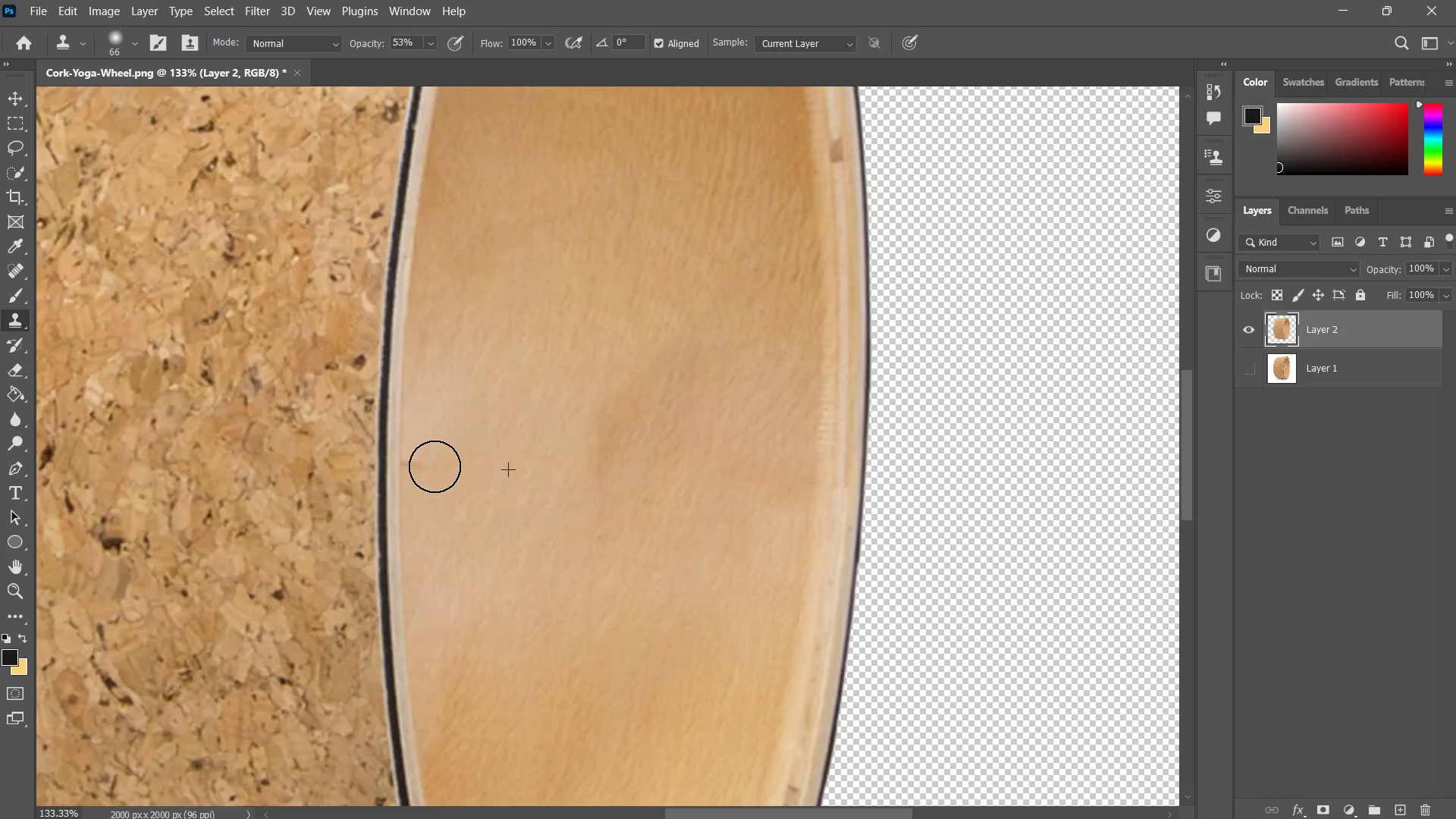 
triple_click([431, 466])
 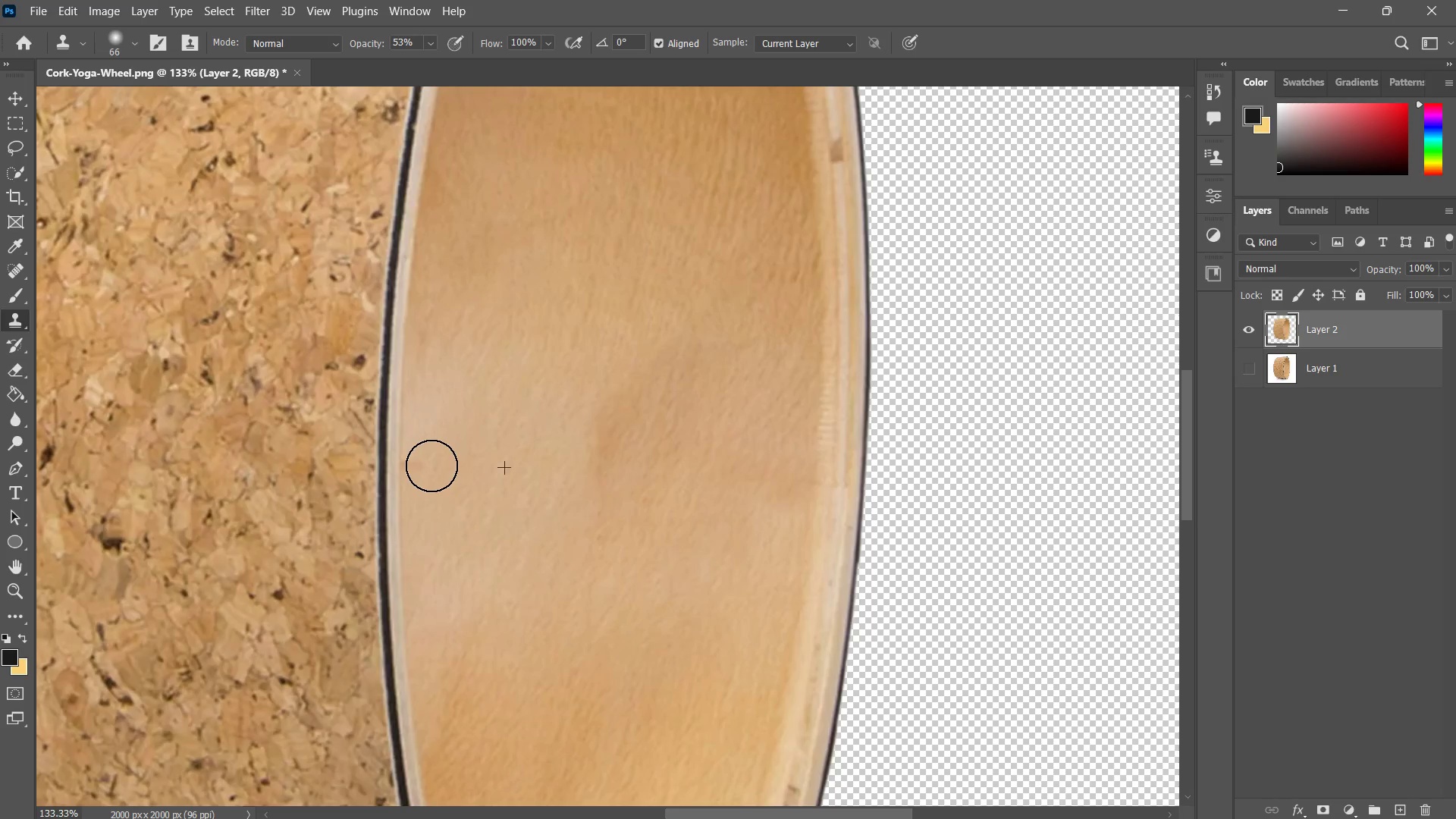 
triple_click([431, 466])
 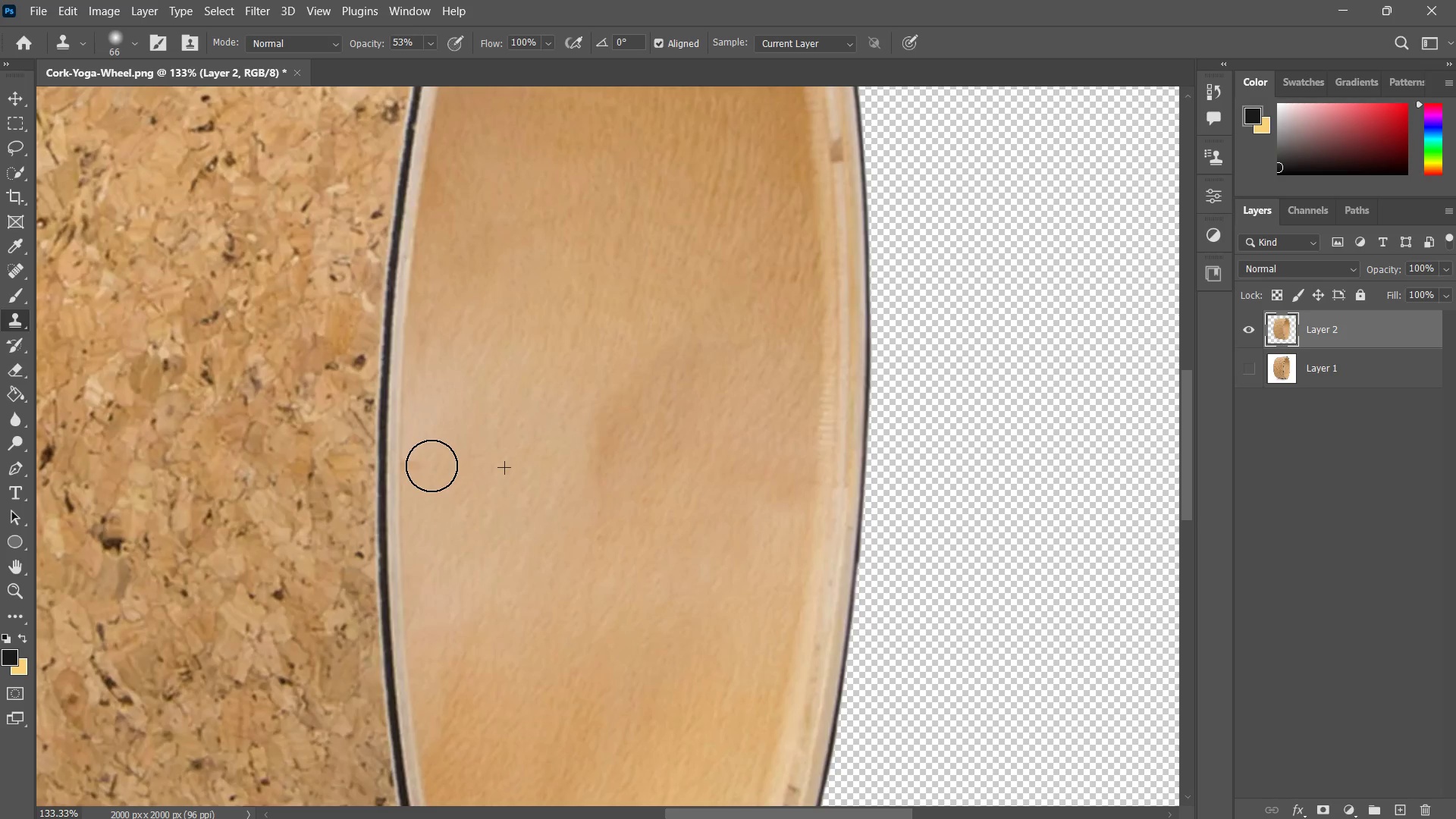 
left_click_drag(start_coordinate=[431, 466], to_coordinate=[426, 466])
 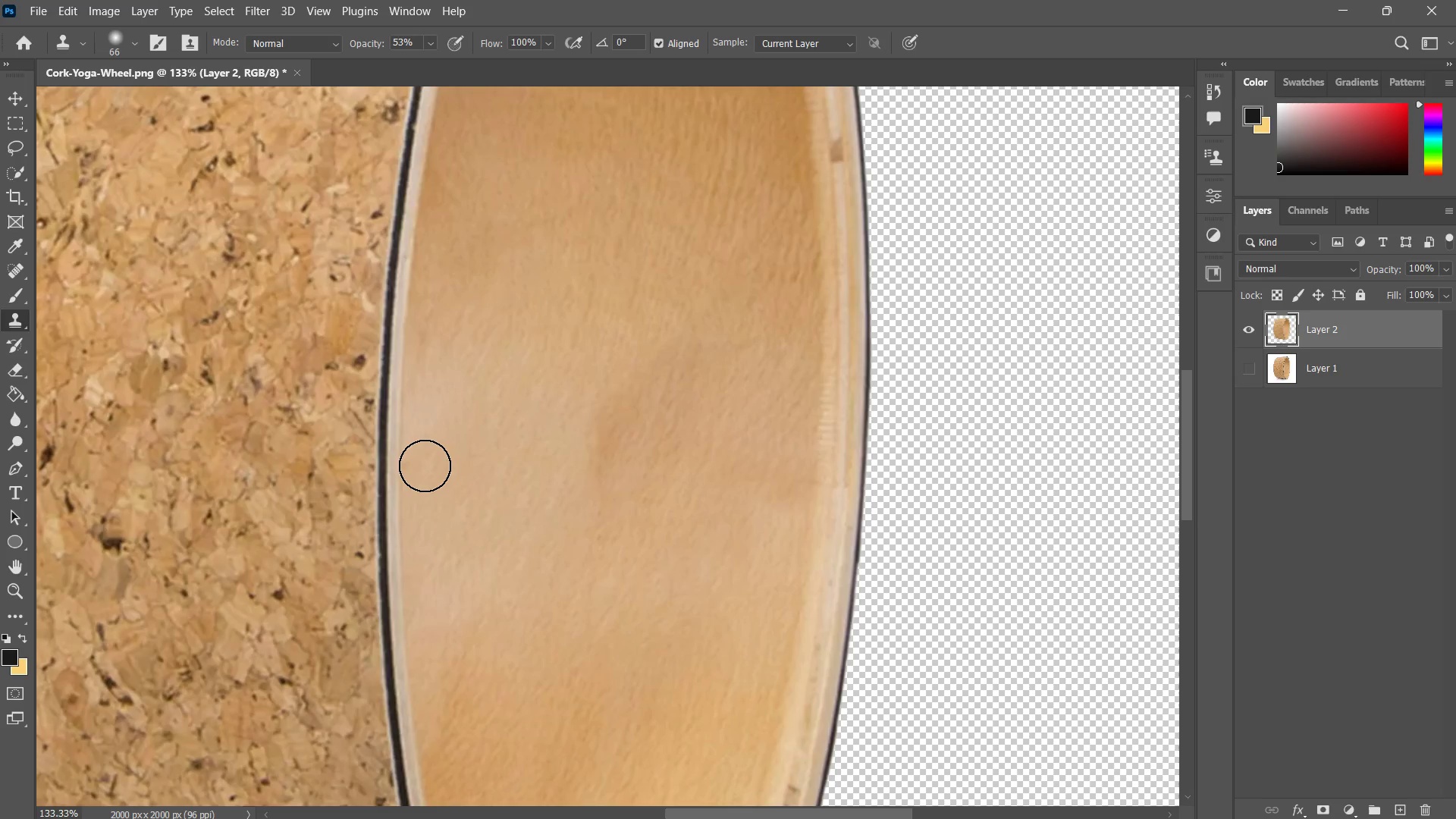 
triple_click([425, 466])
 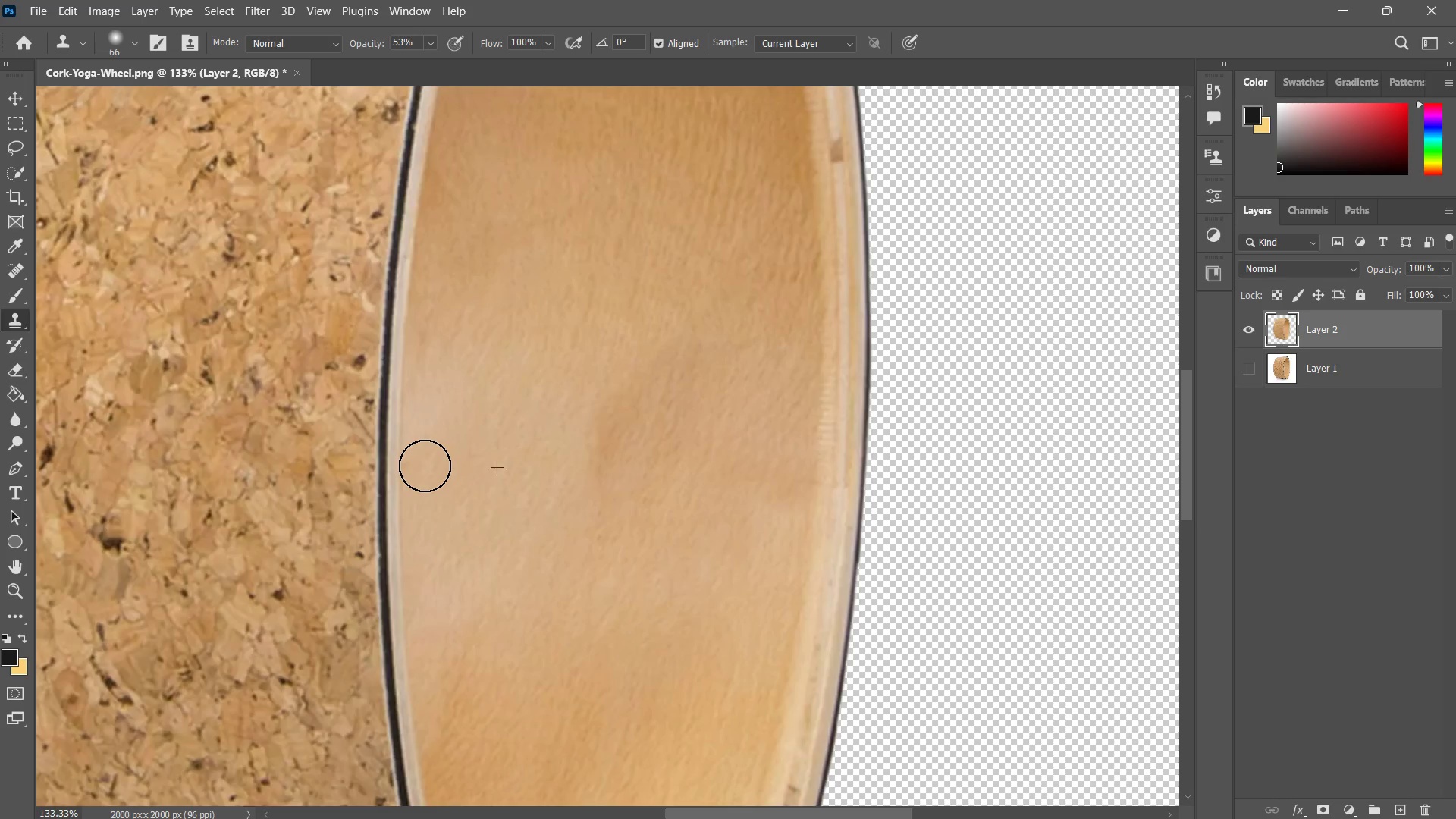 
triple_click([425, 466])
 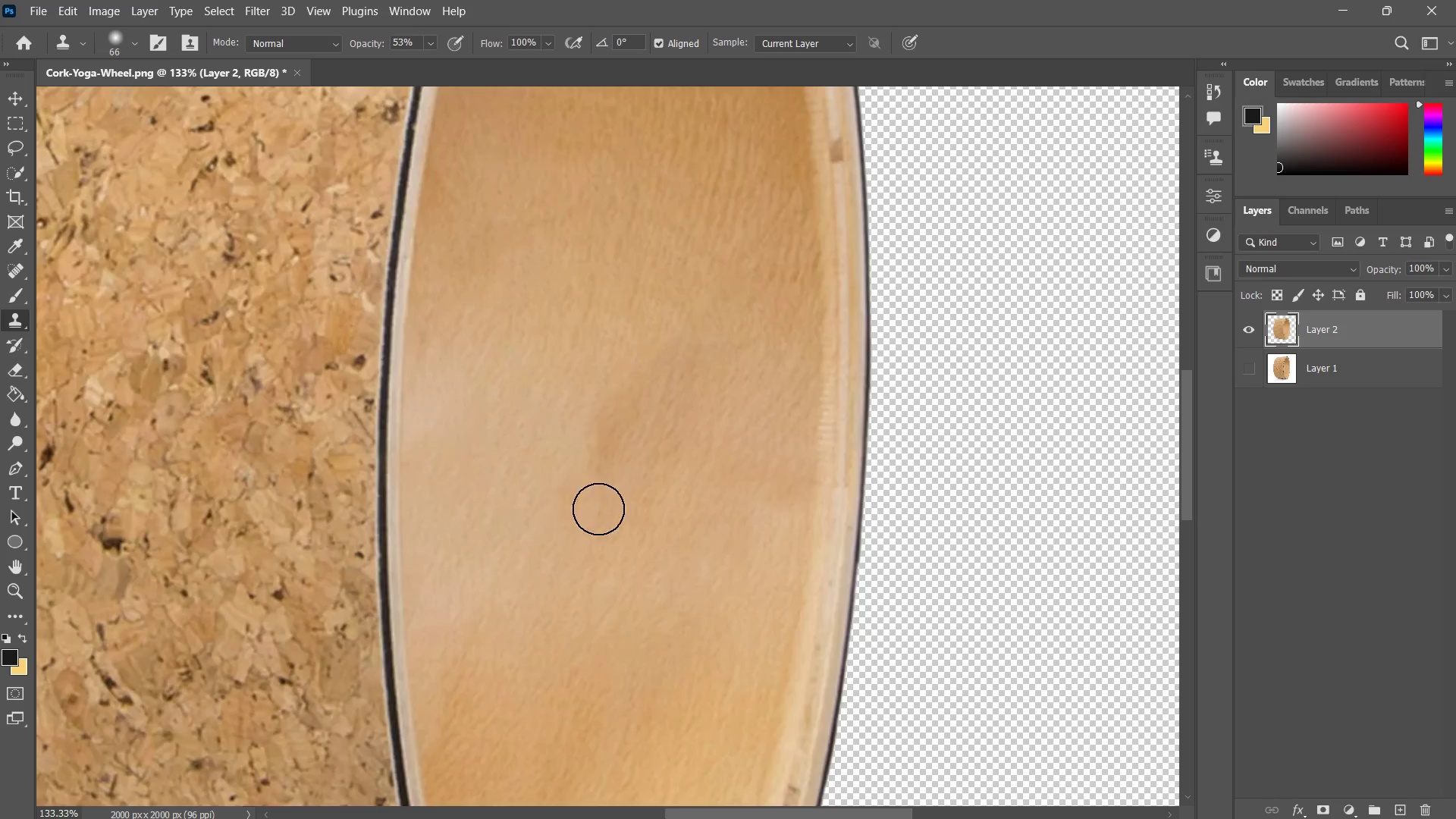 
type(zz)
 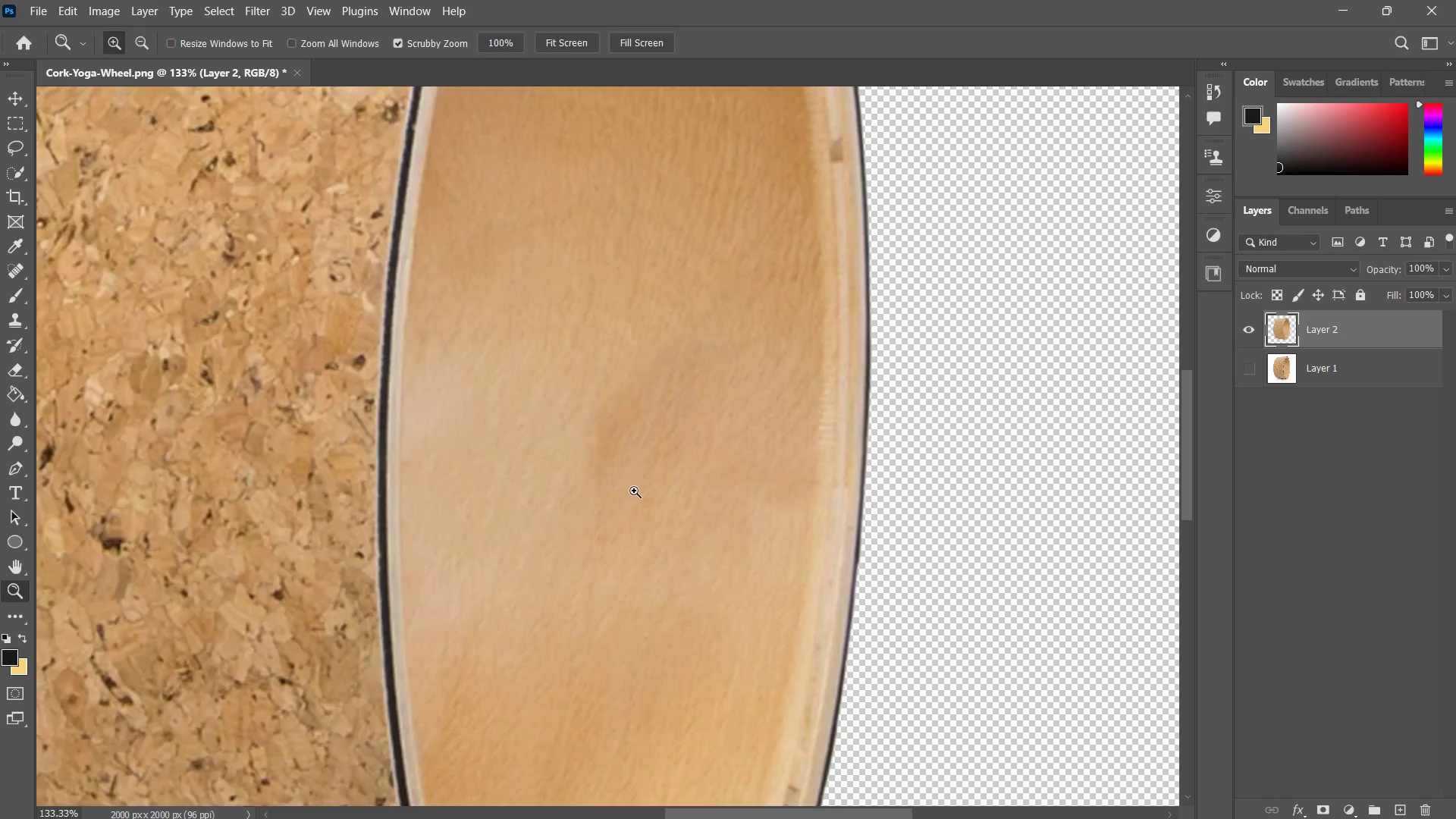 
left_click_drag(start_coordinate=[633, 491], to_coordinate=[544, 624])
 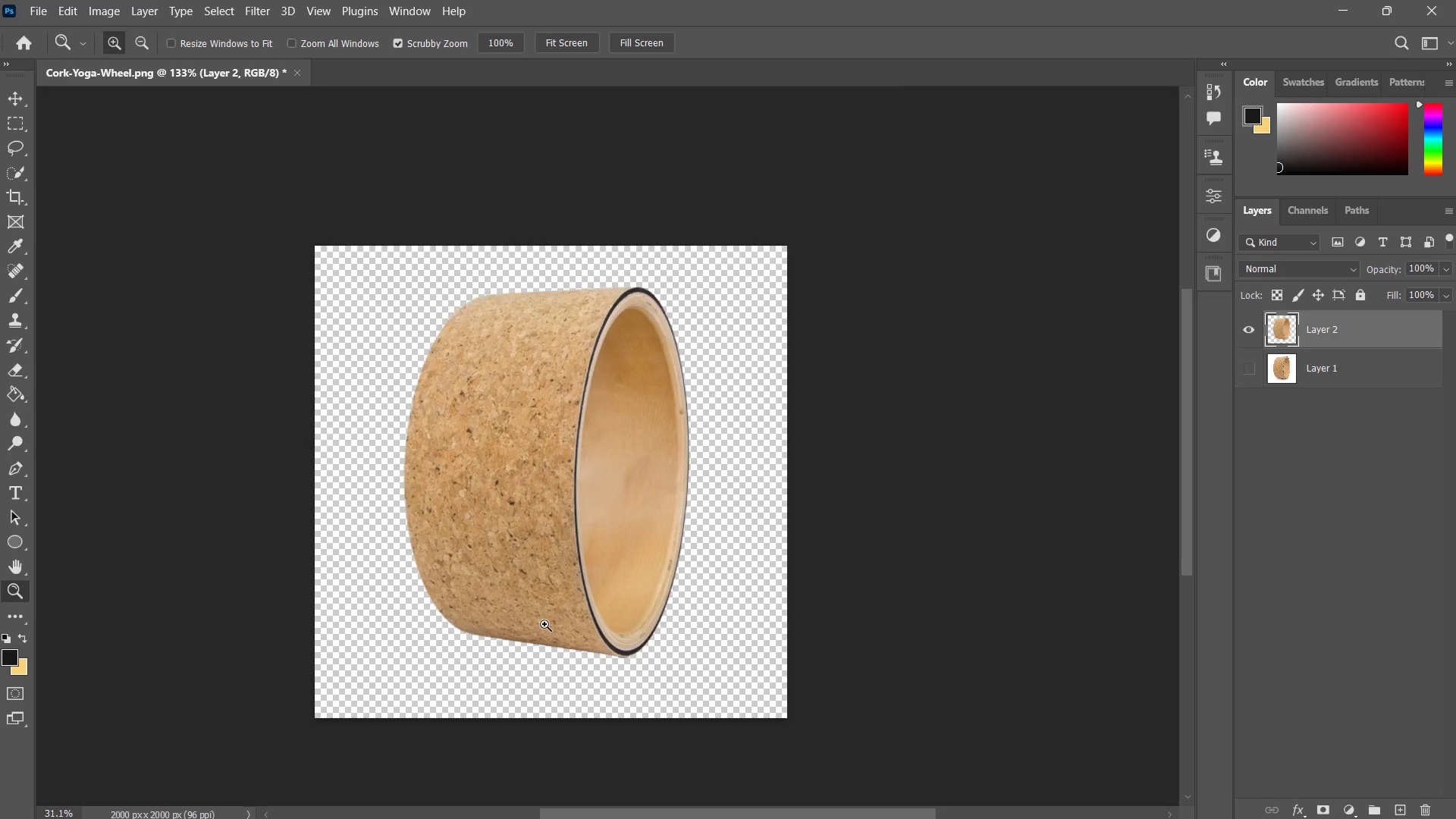 
double_click([544, 624])
 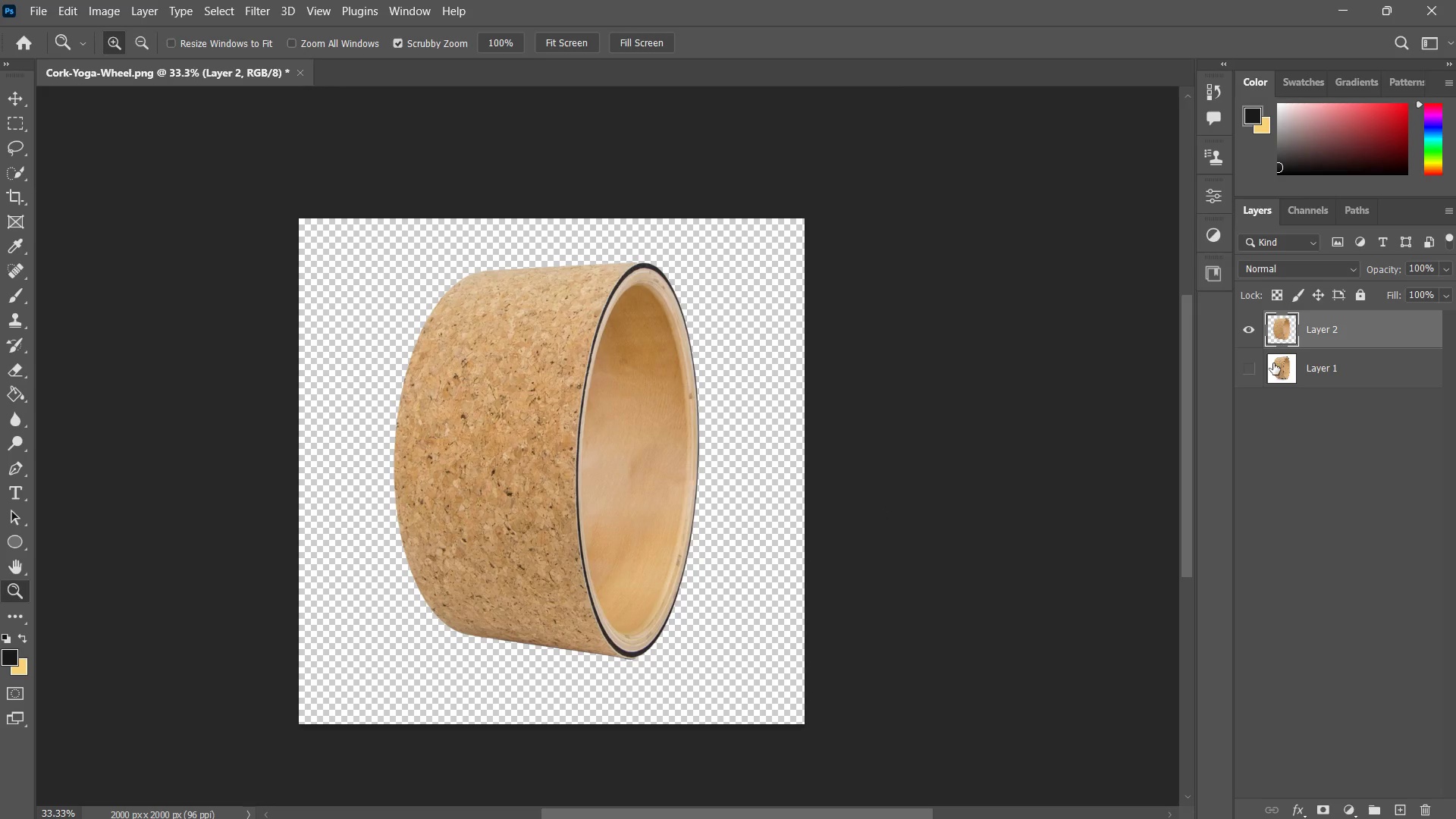 
left_click([1248, 367])
 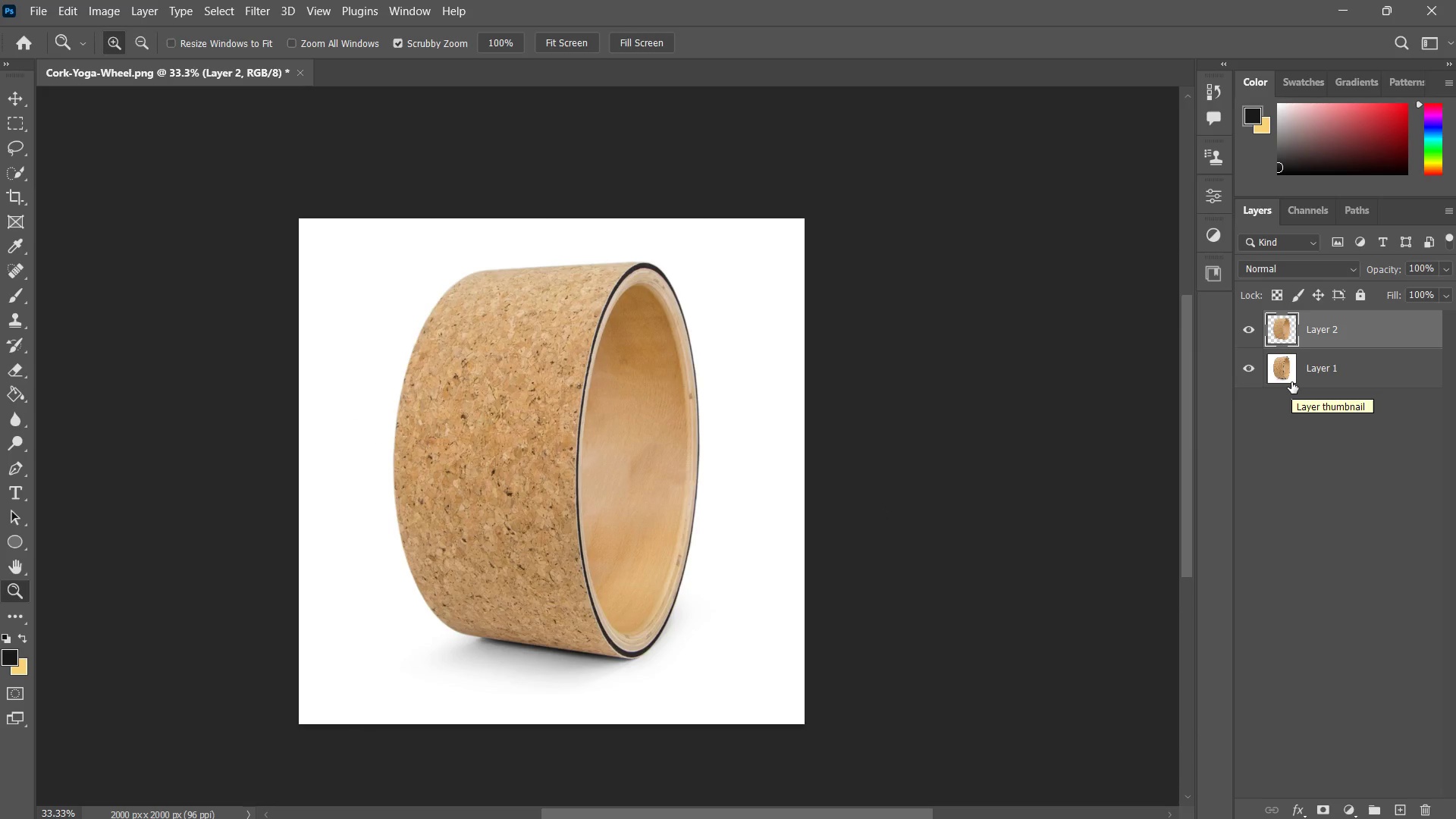 
hold_key(key=ControlLeft, duration=0.36)
 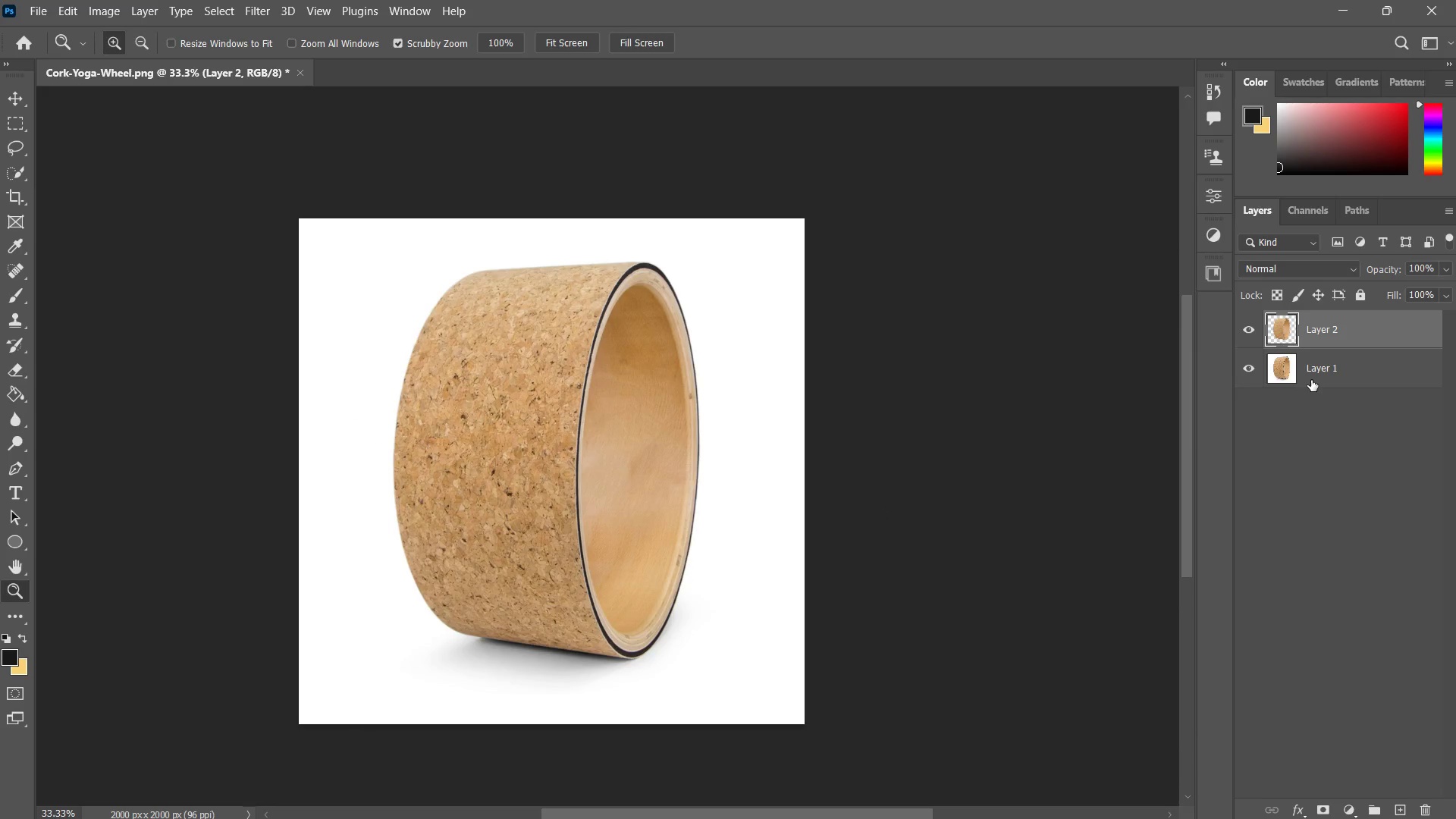 
hold_key(key=ShiftLeft, duration=1.16)
 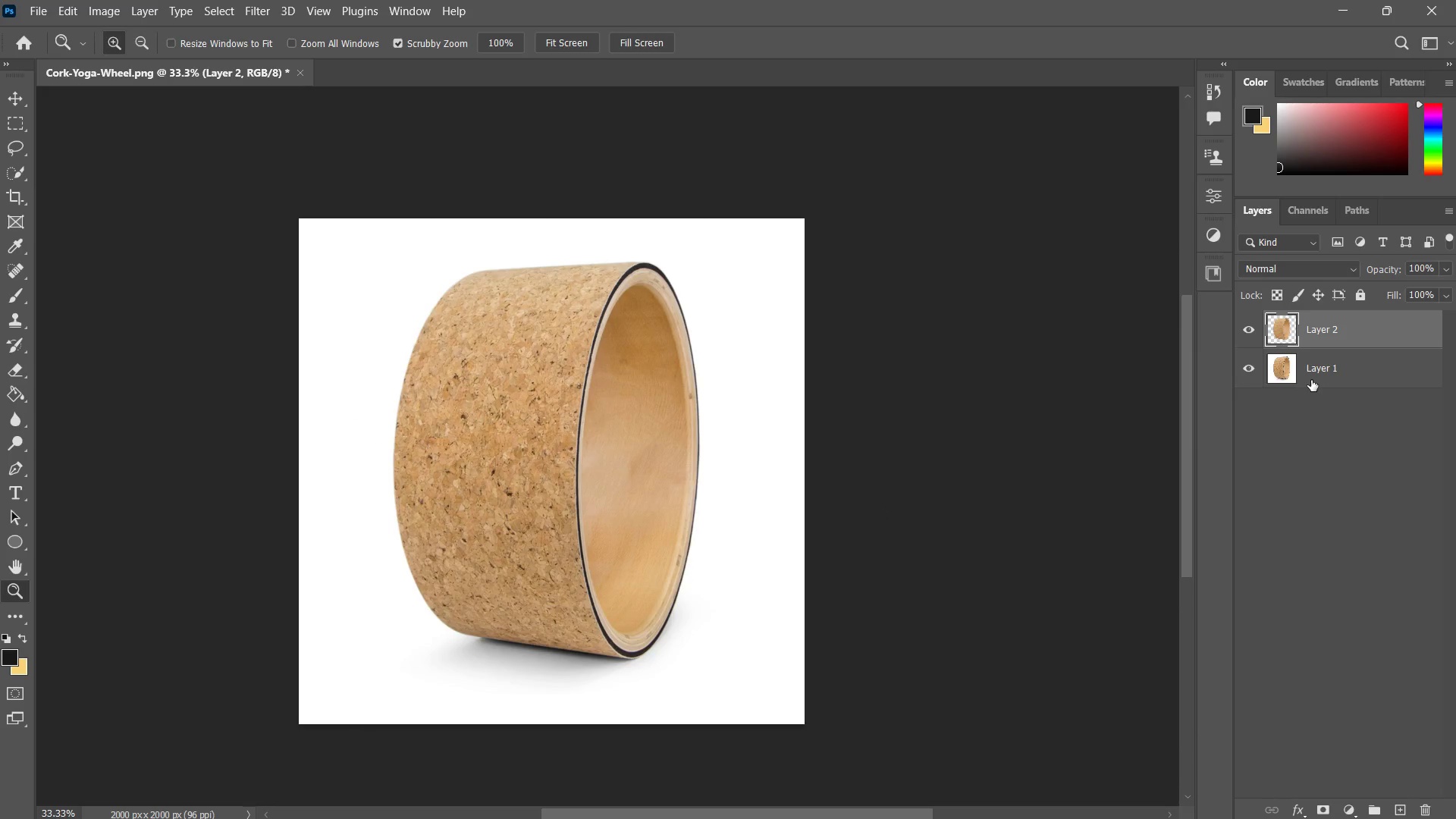 
left_click([1311, 380])
 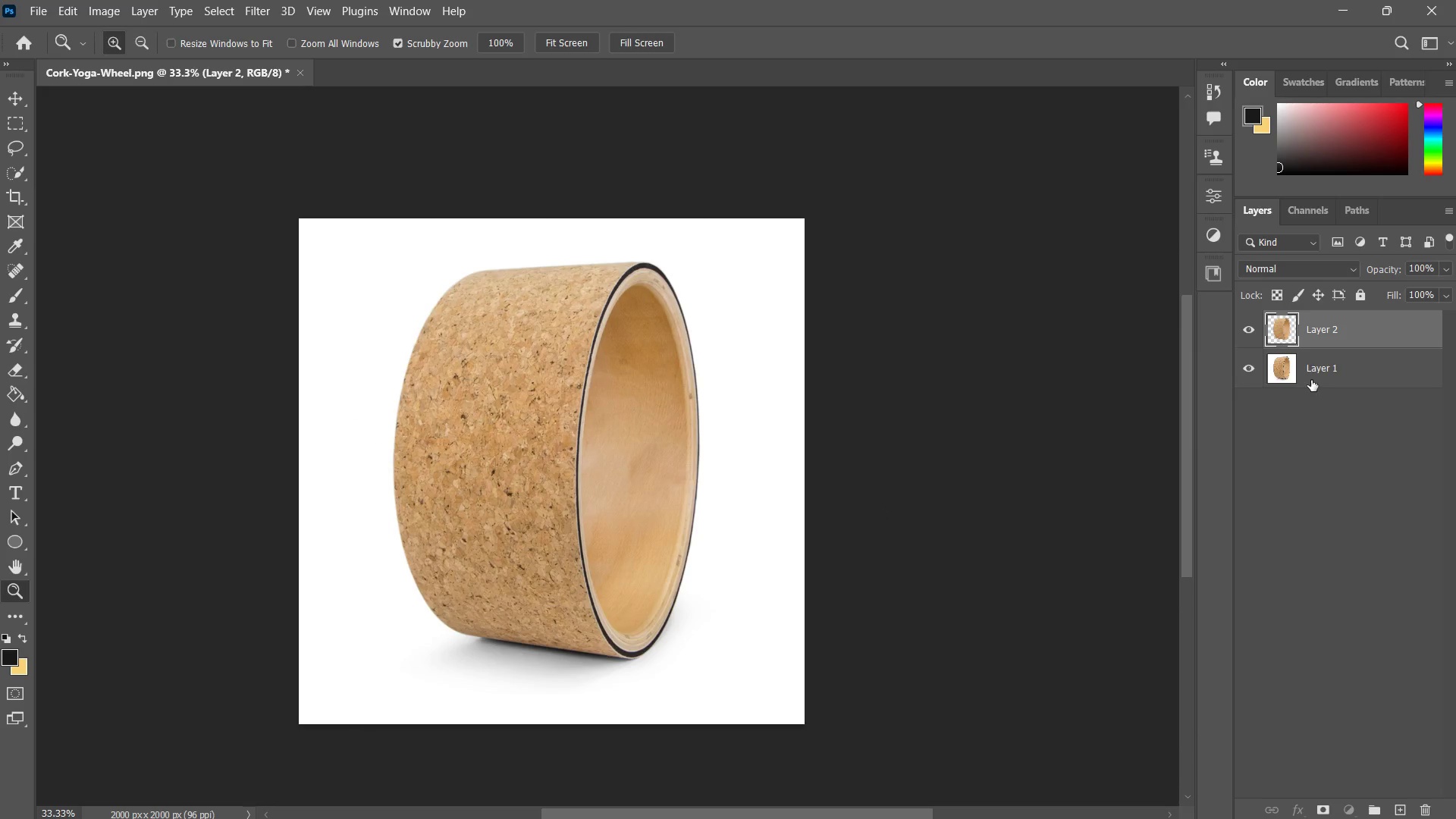 
hold_key(key=ShiftLeft, duration=0.78)
double_click([1338, 337])
 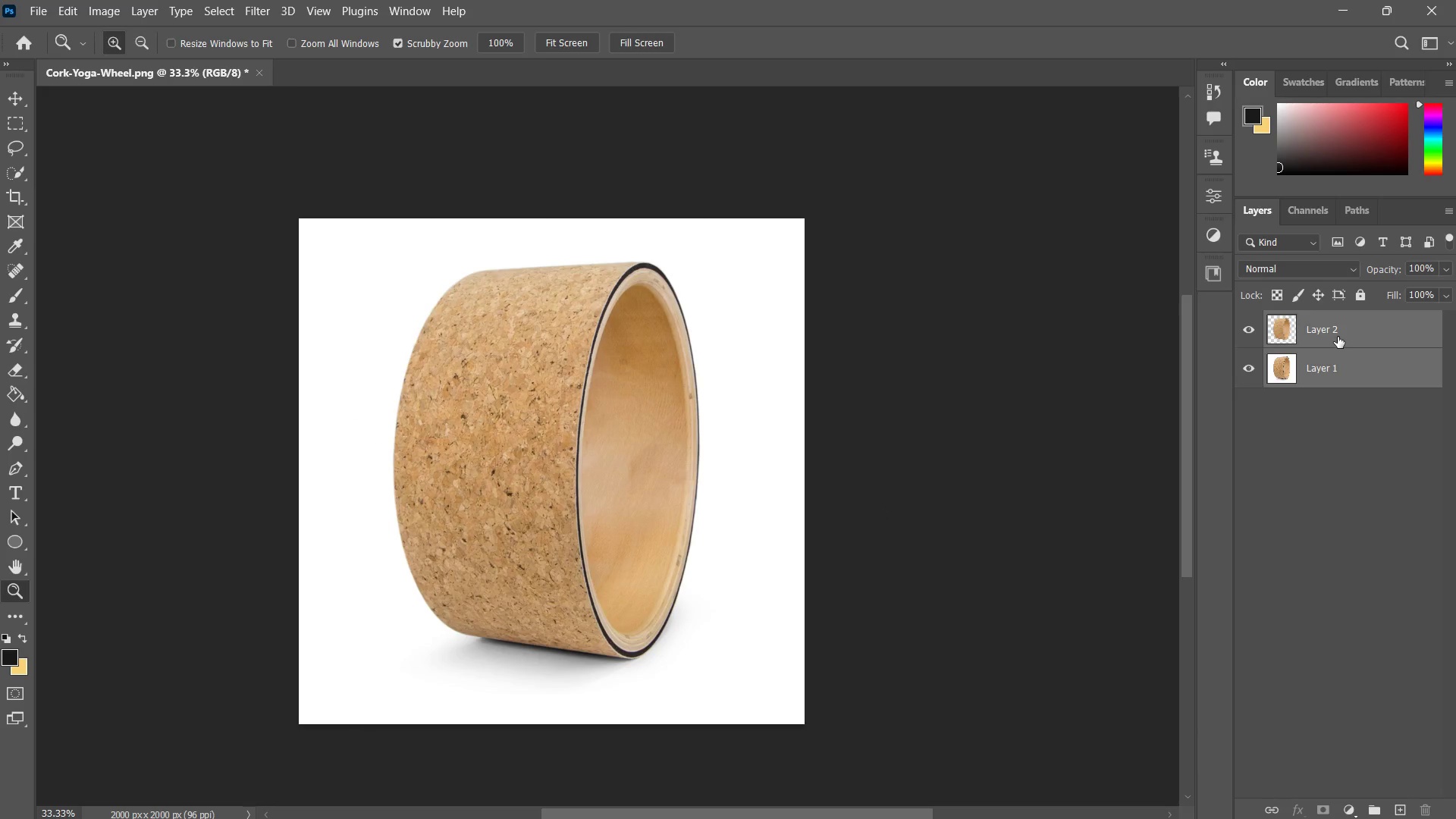 
key(Control+E)
 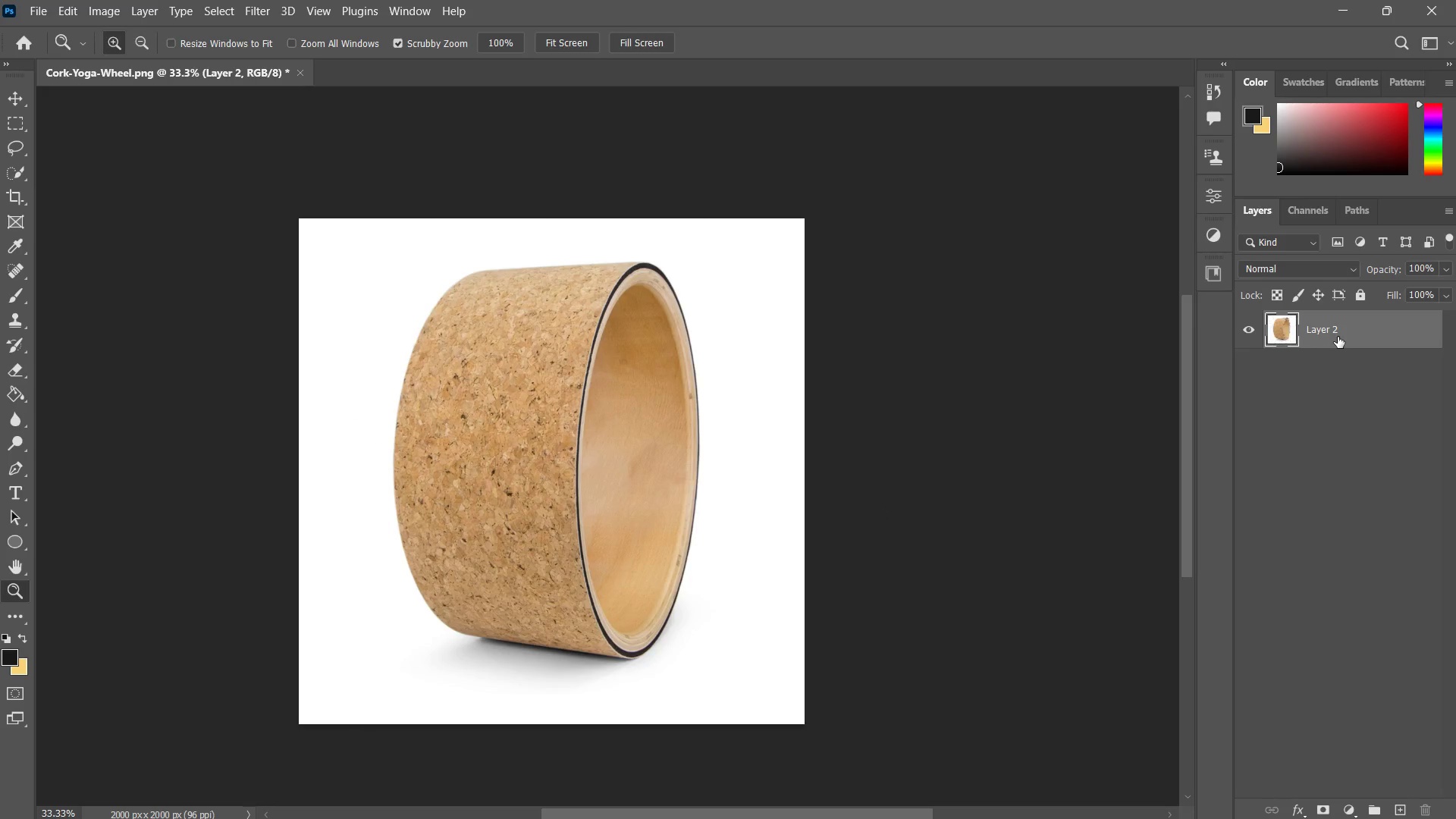 
key(Control+S)
 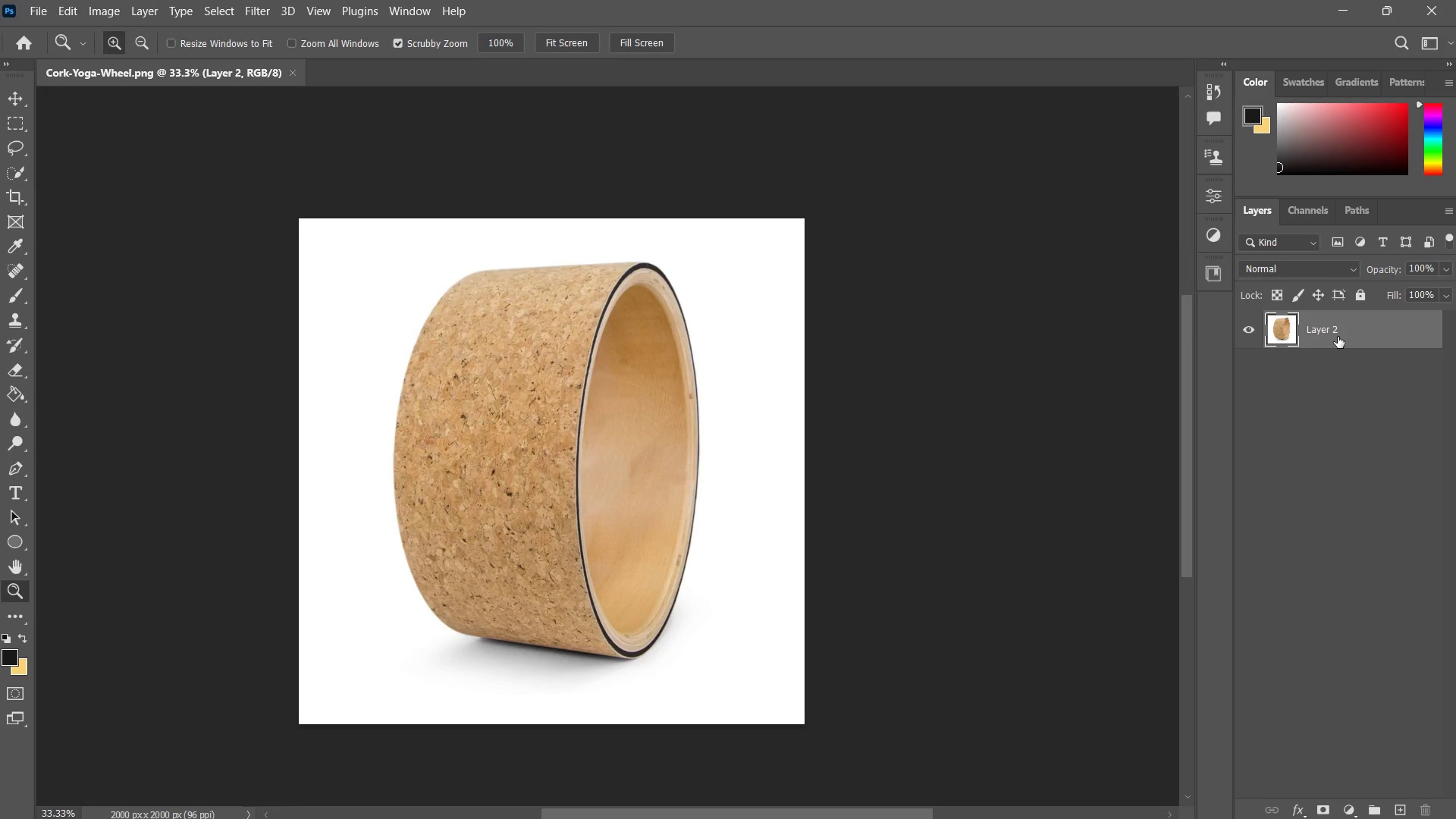 
key(Control+Z)
 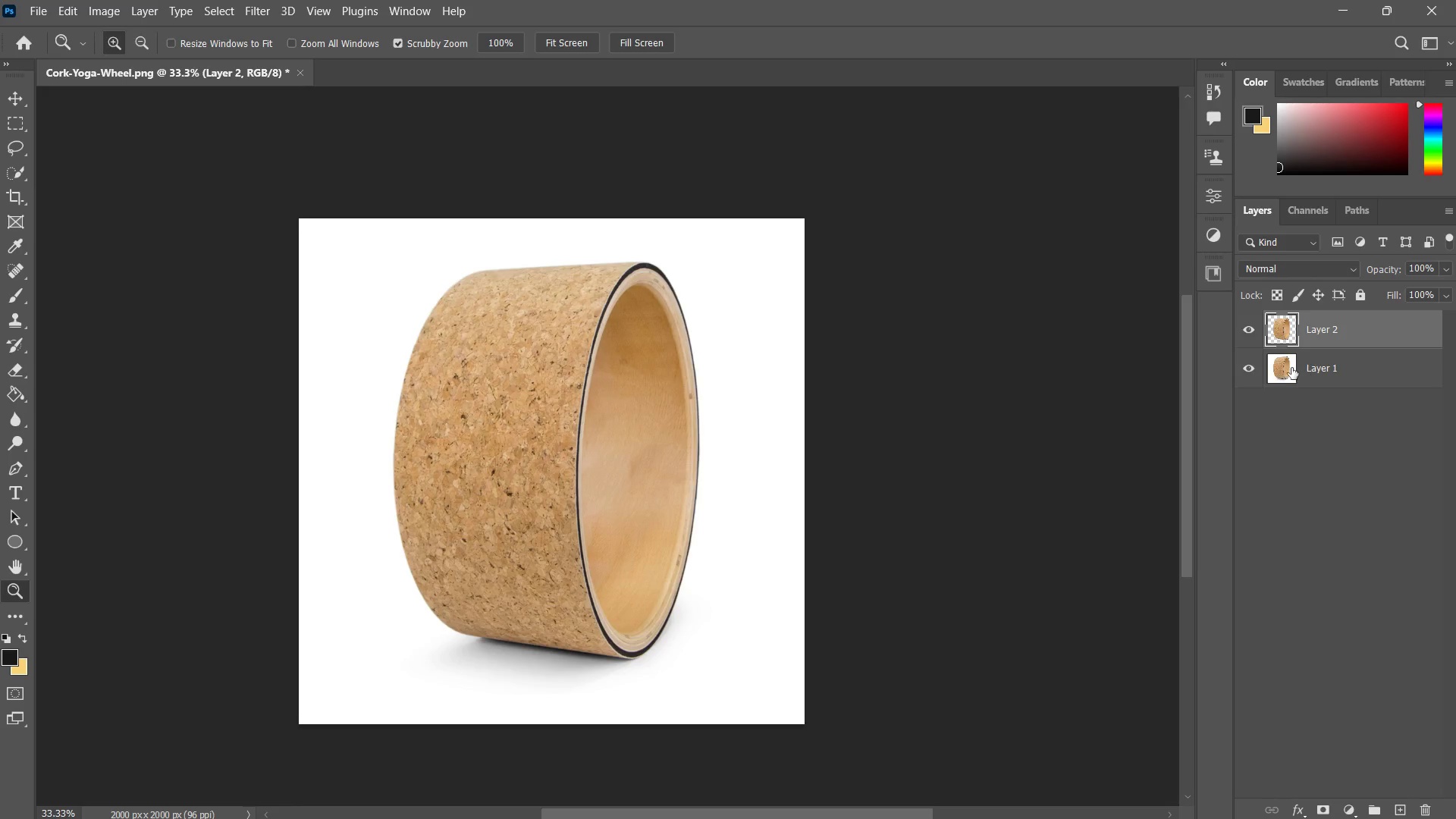 
left_click([1247, 366])
 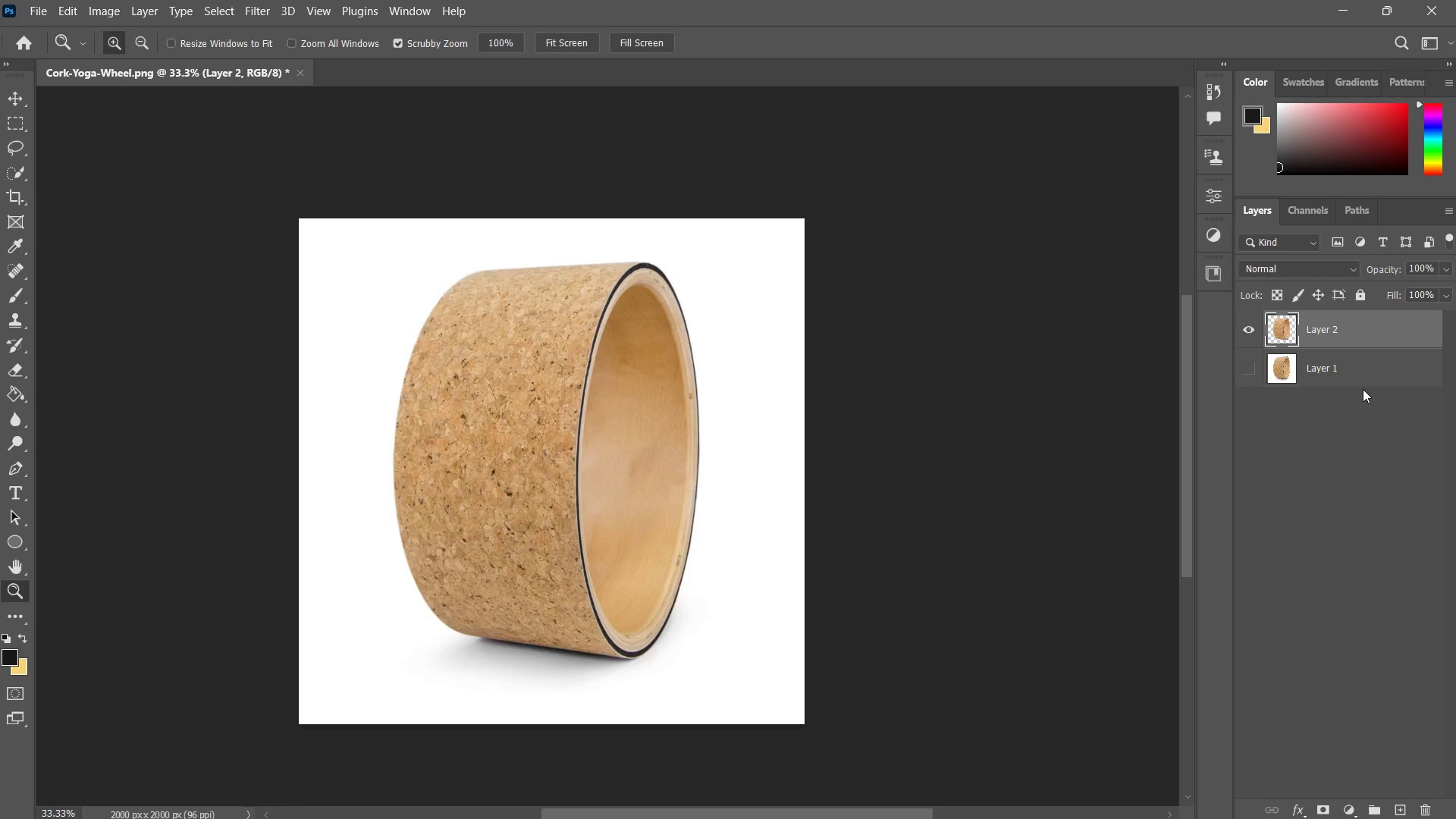 
key(Alt+Control+S)
 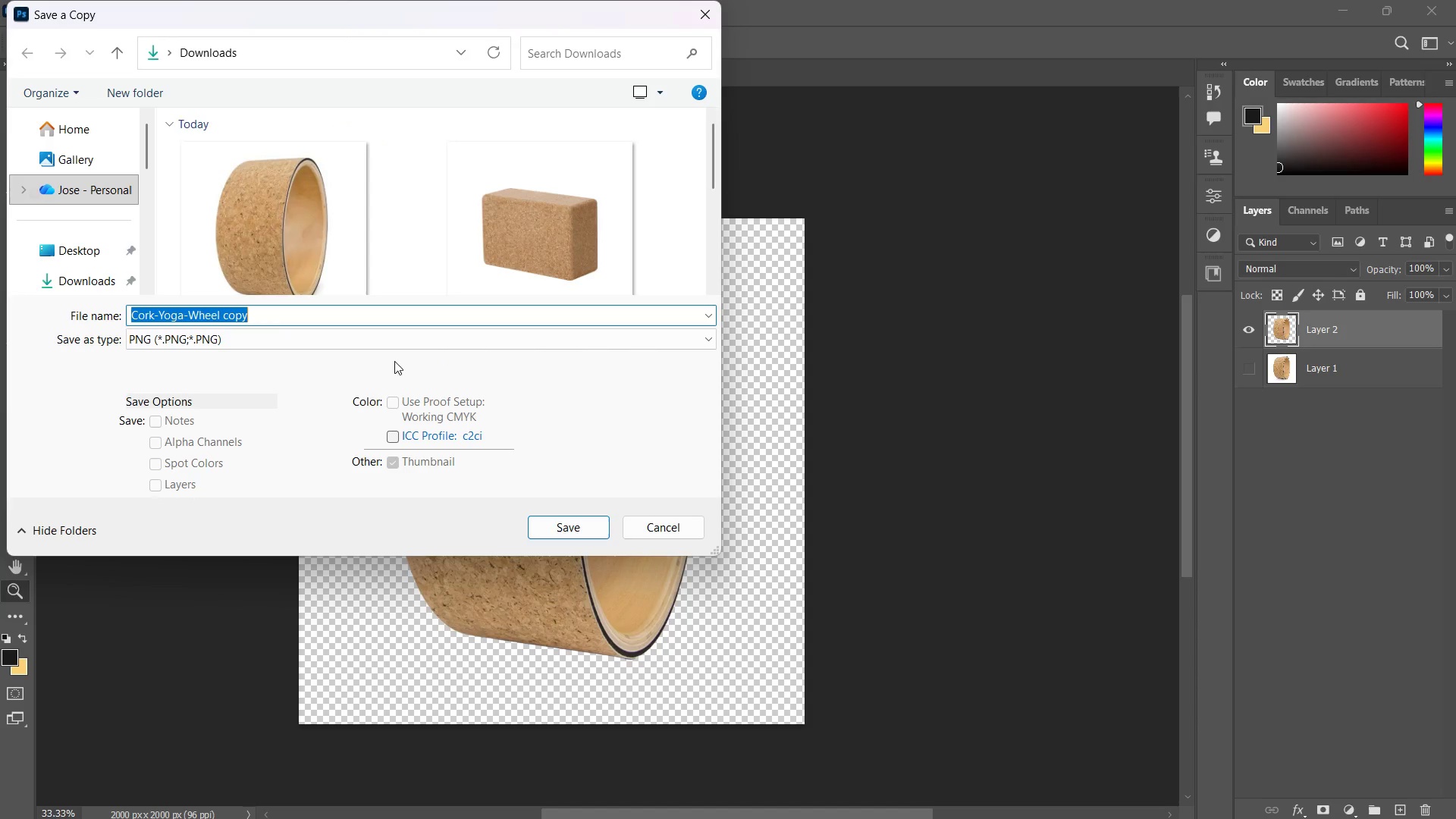 
left_click([306, 342])
 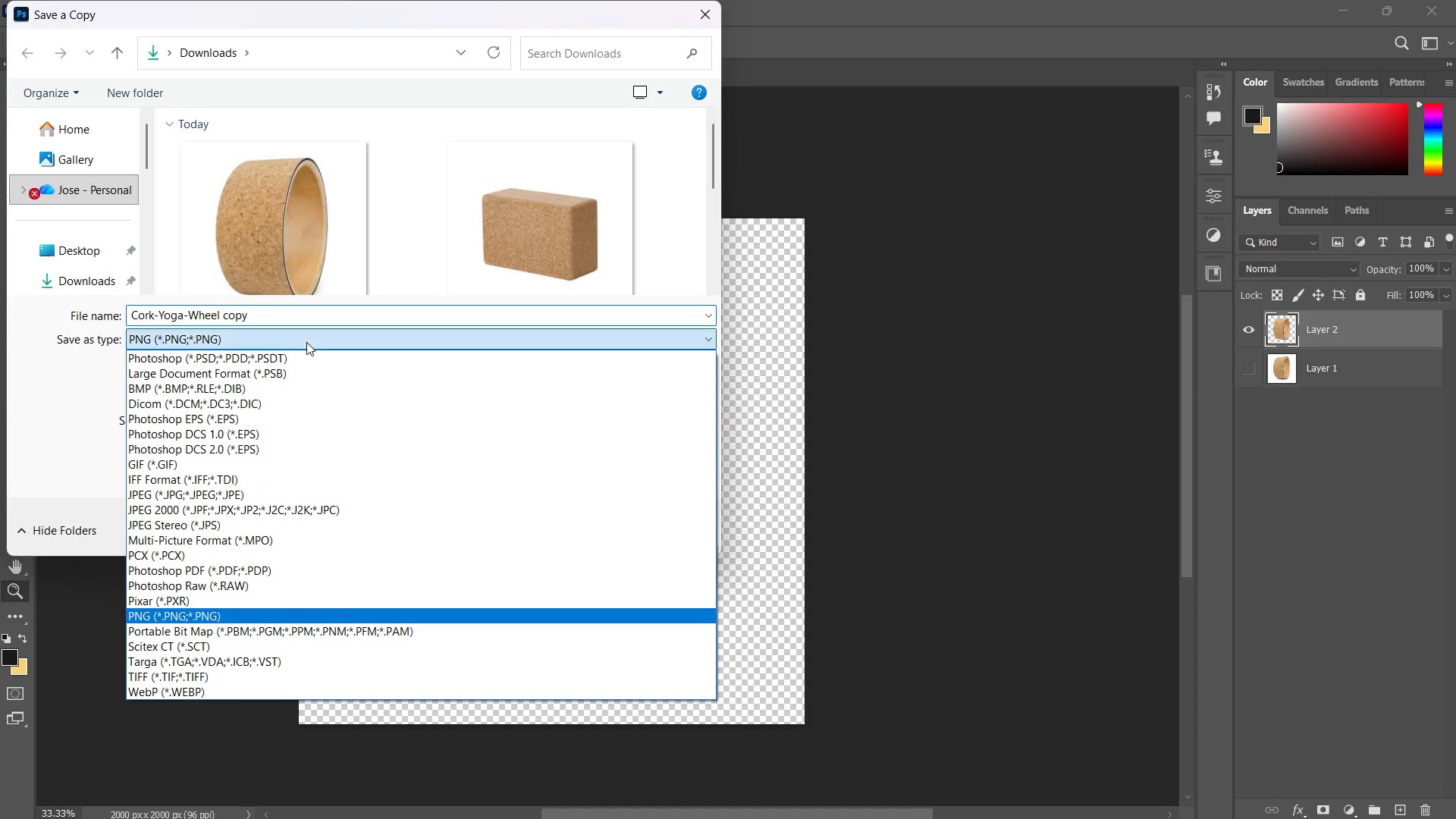 
left_click([306, 342])
 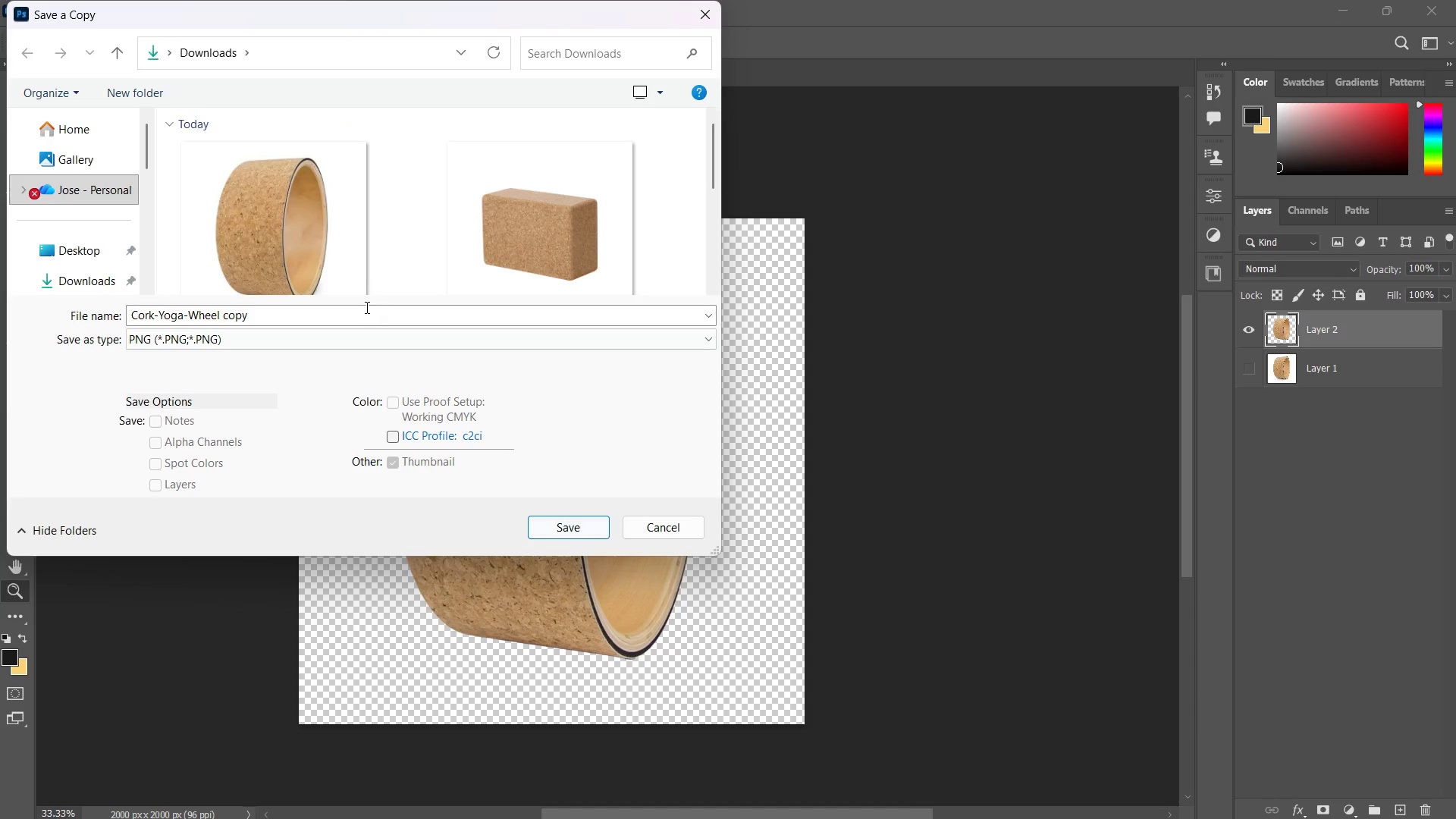 
double_click([362, 319])
 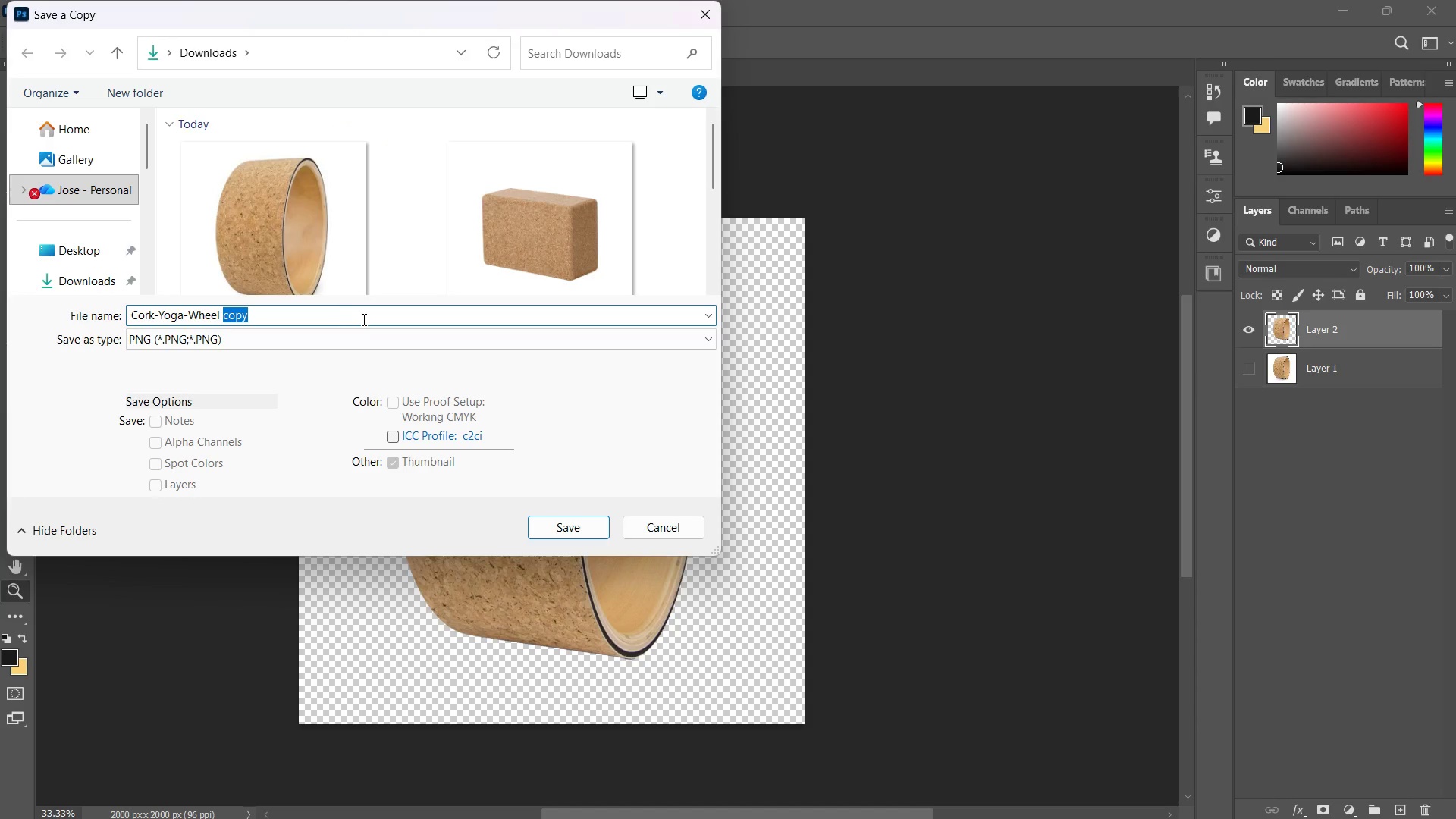 
key(1)
 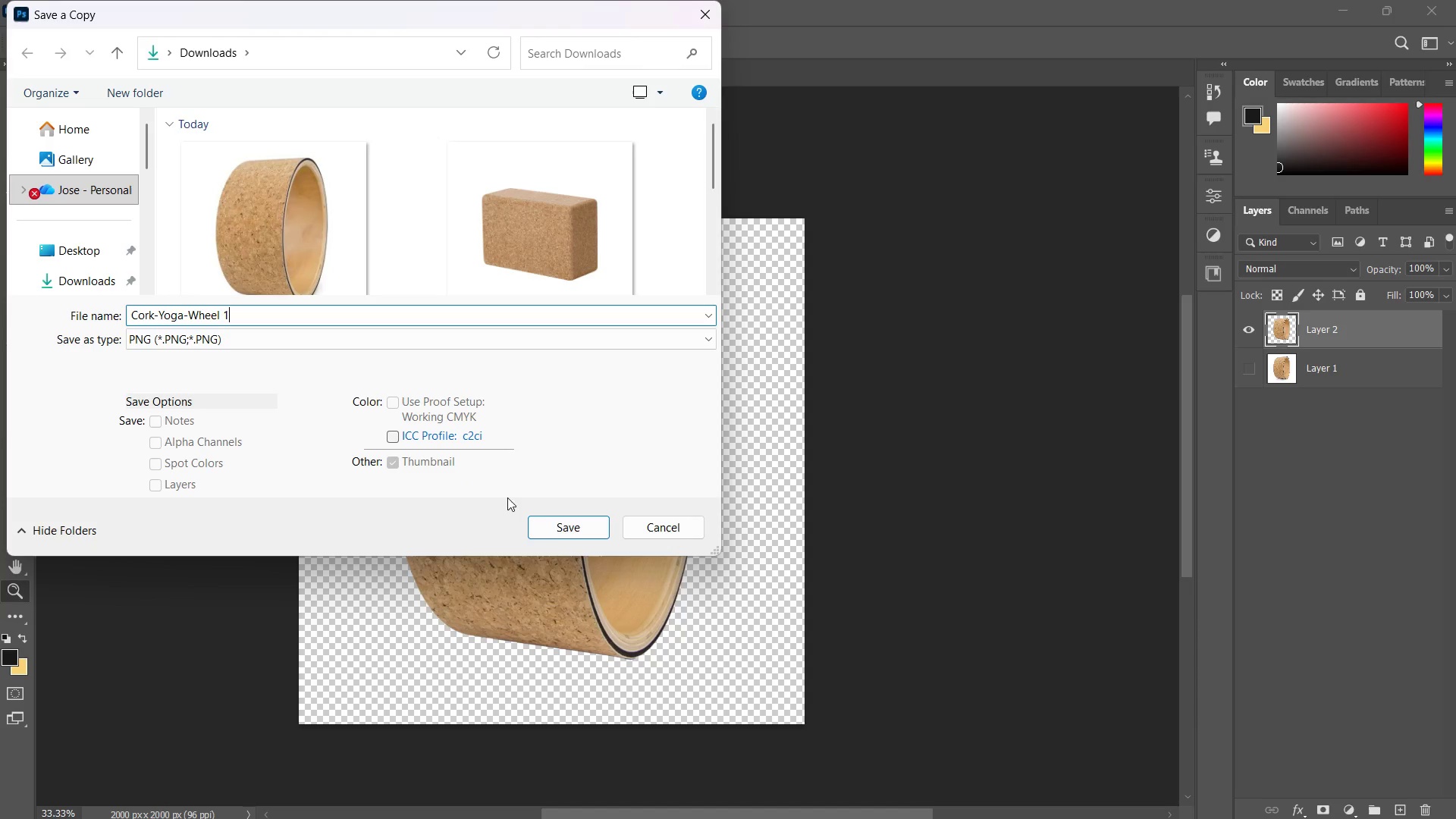 
left_click([563, 526])
 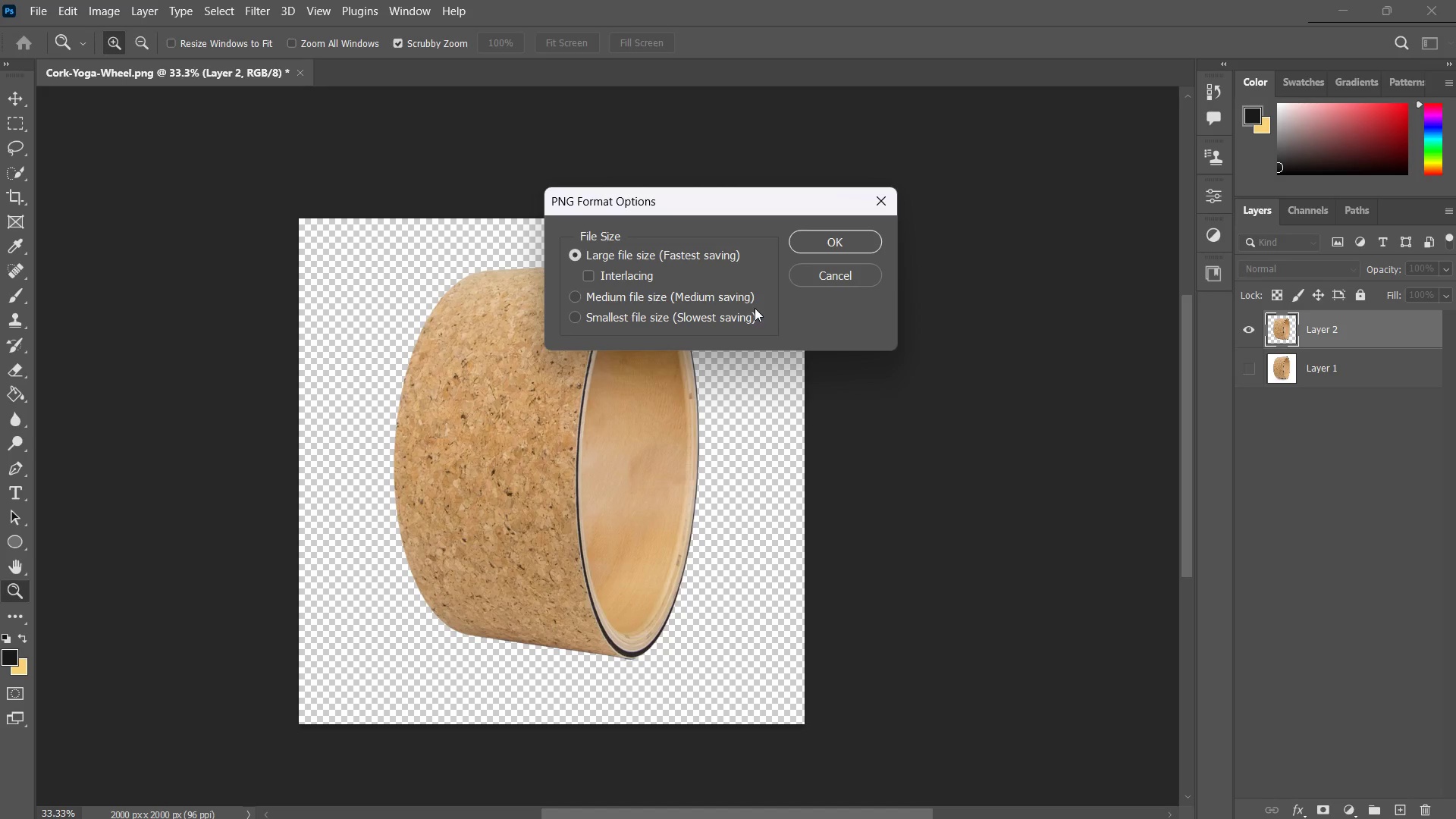 
left_click([839, 244])
 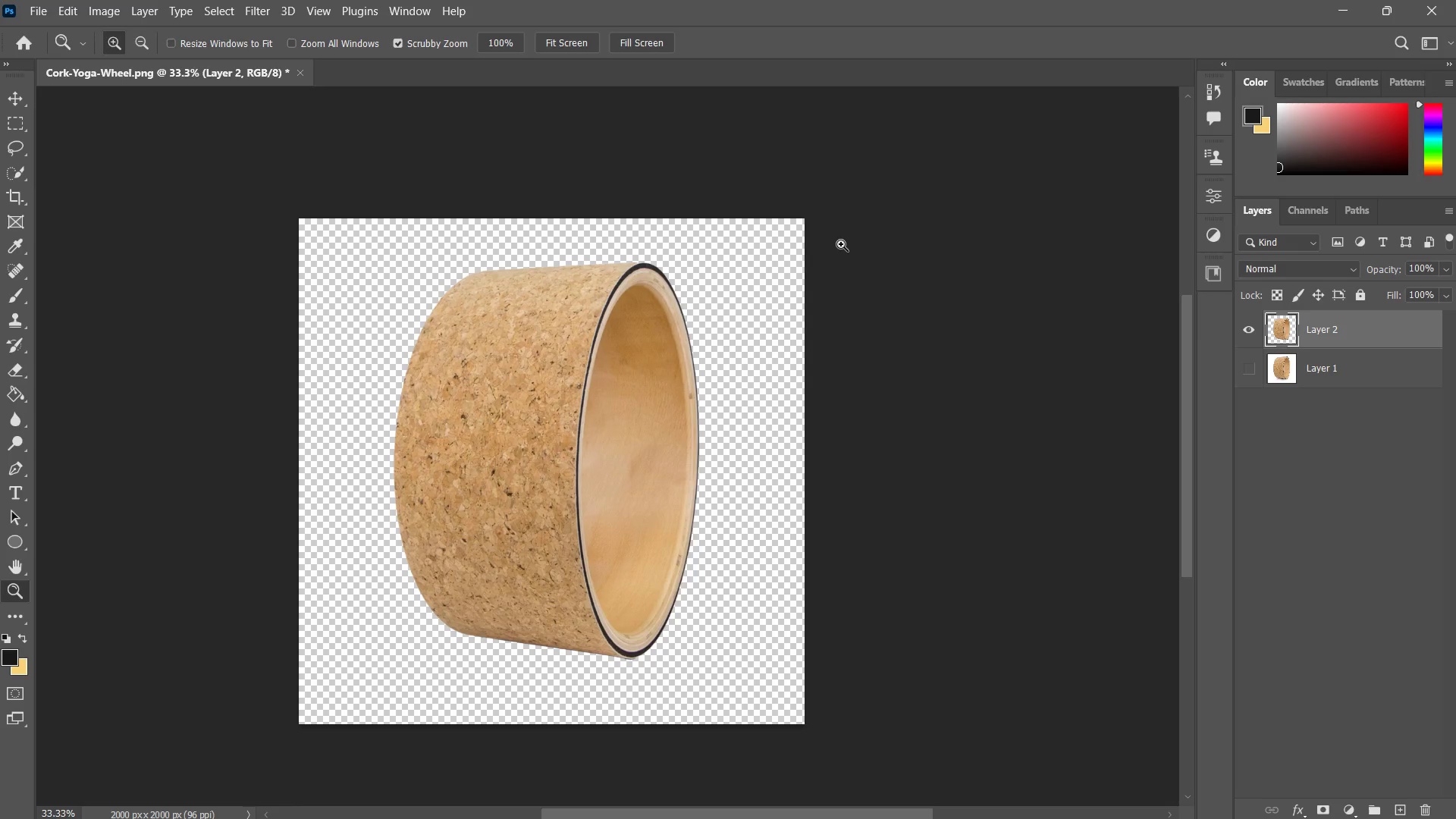 
key(Control+W)
 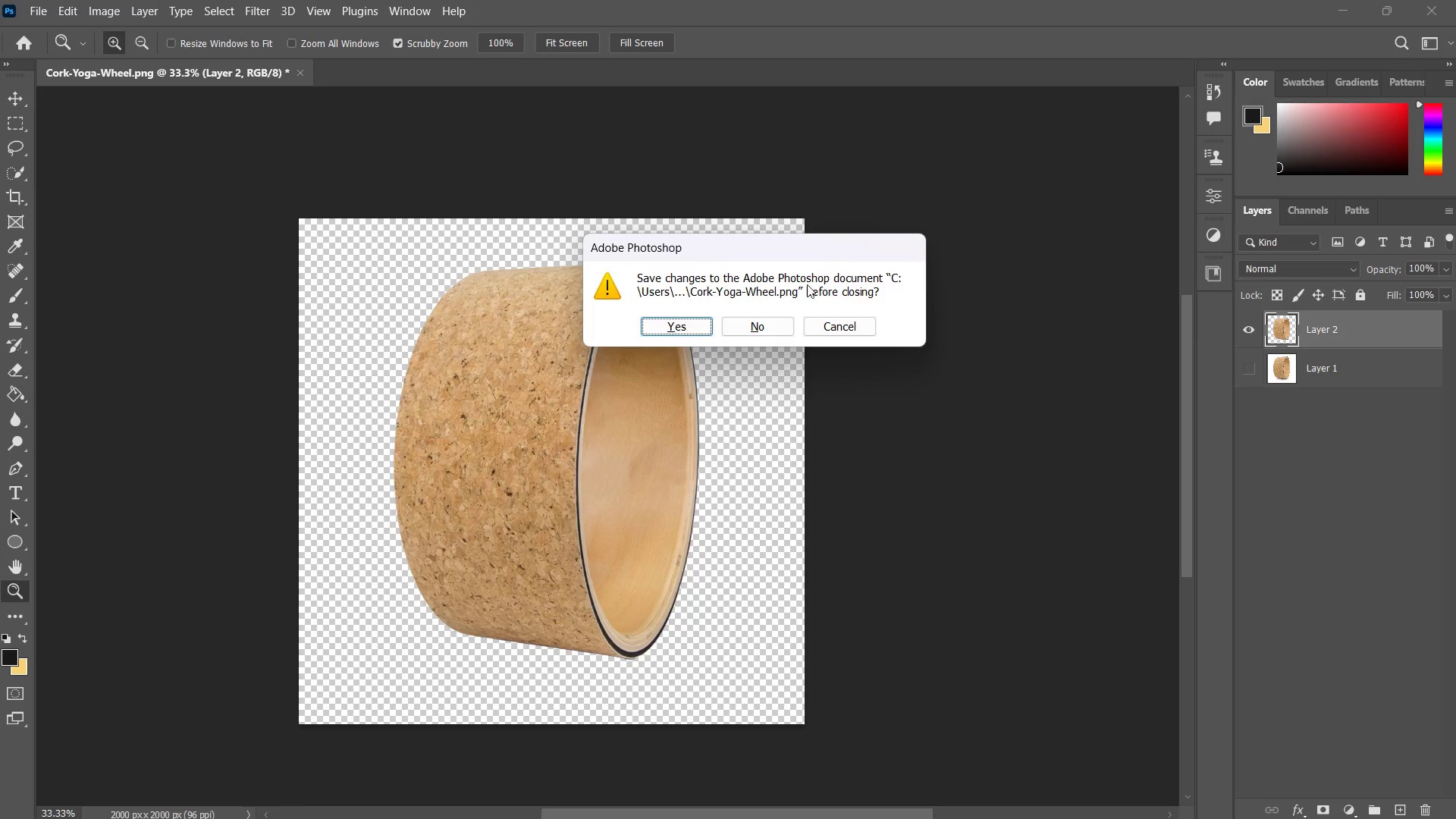 
left_click([772, 325])
 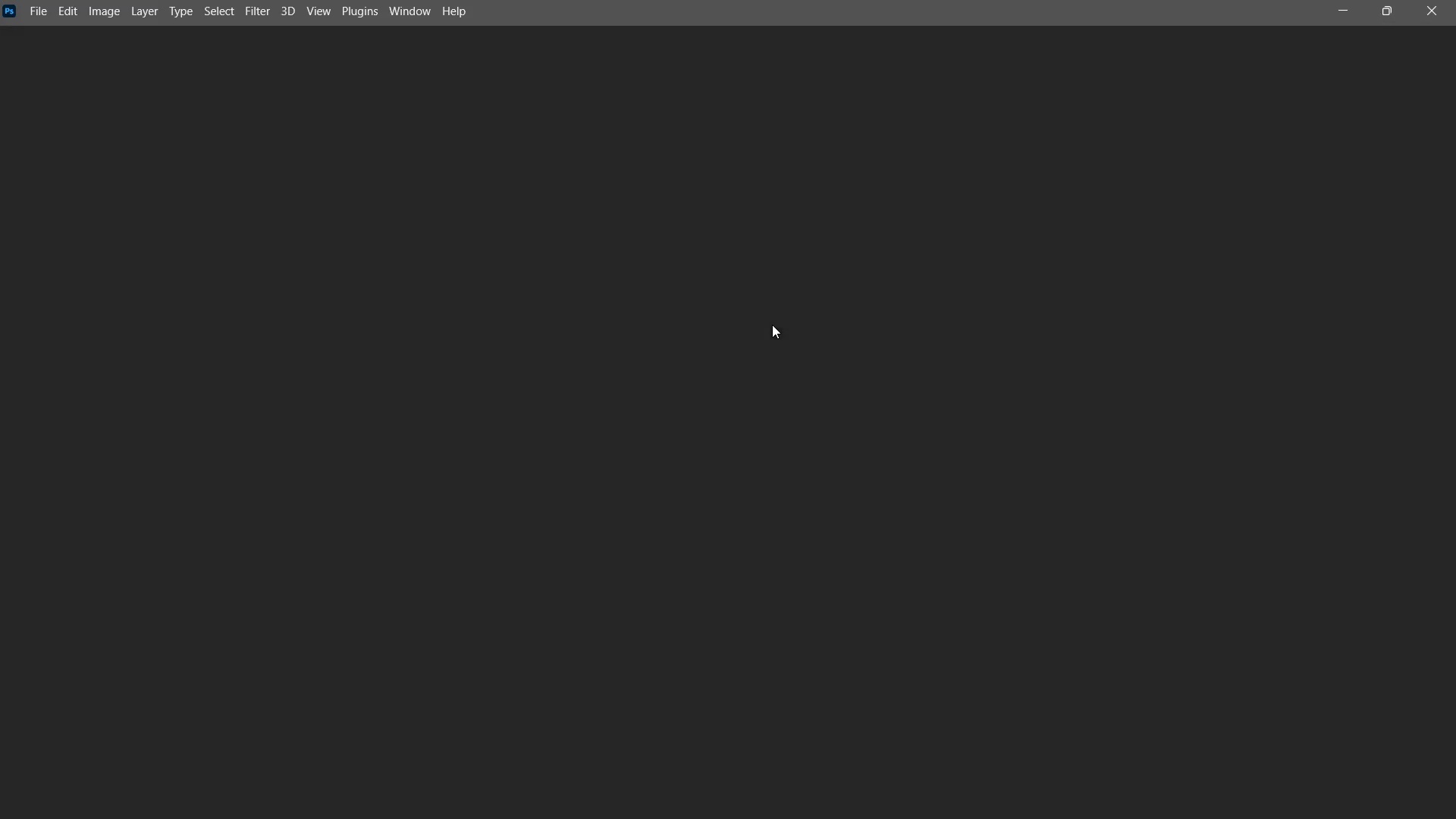 
key(Alt+Tab)
 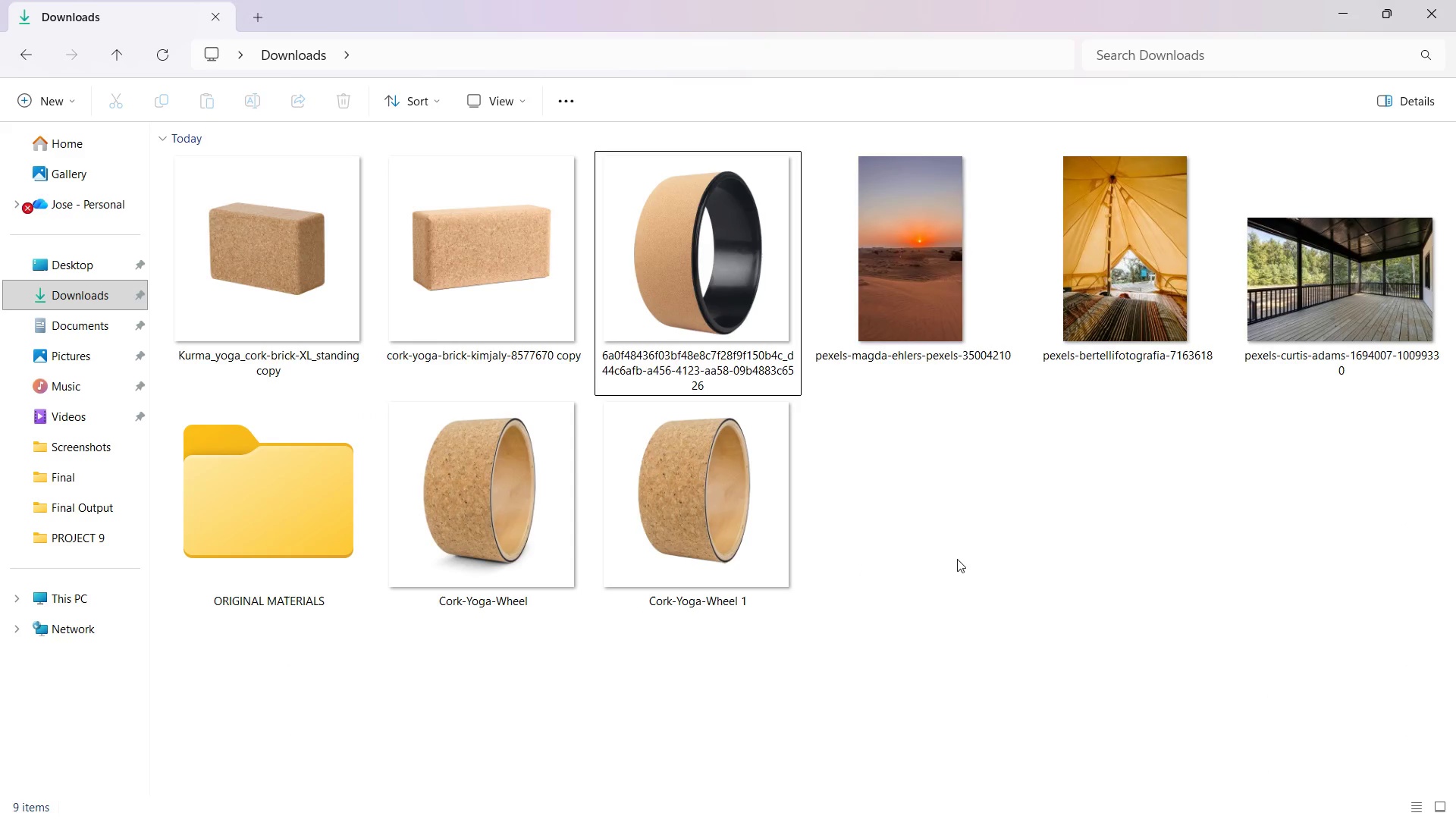 
double_click([716, 516])
 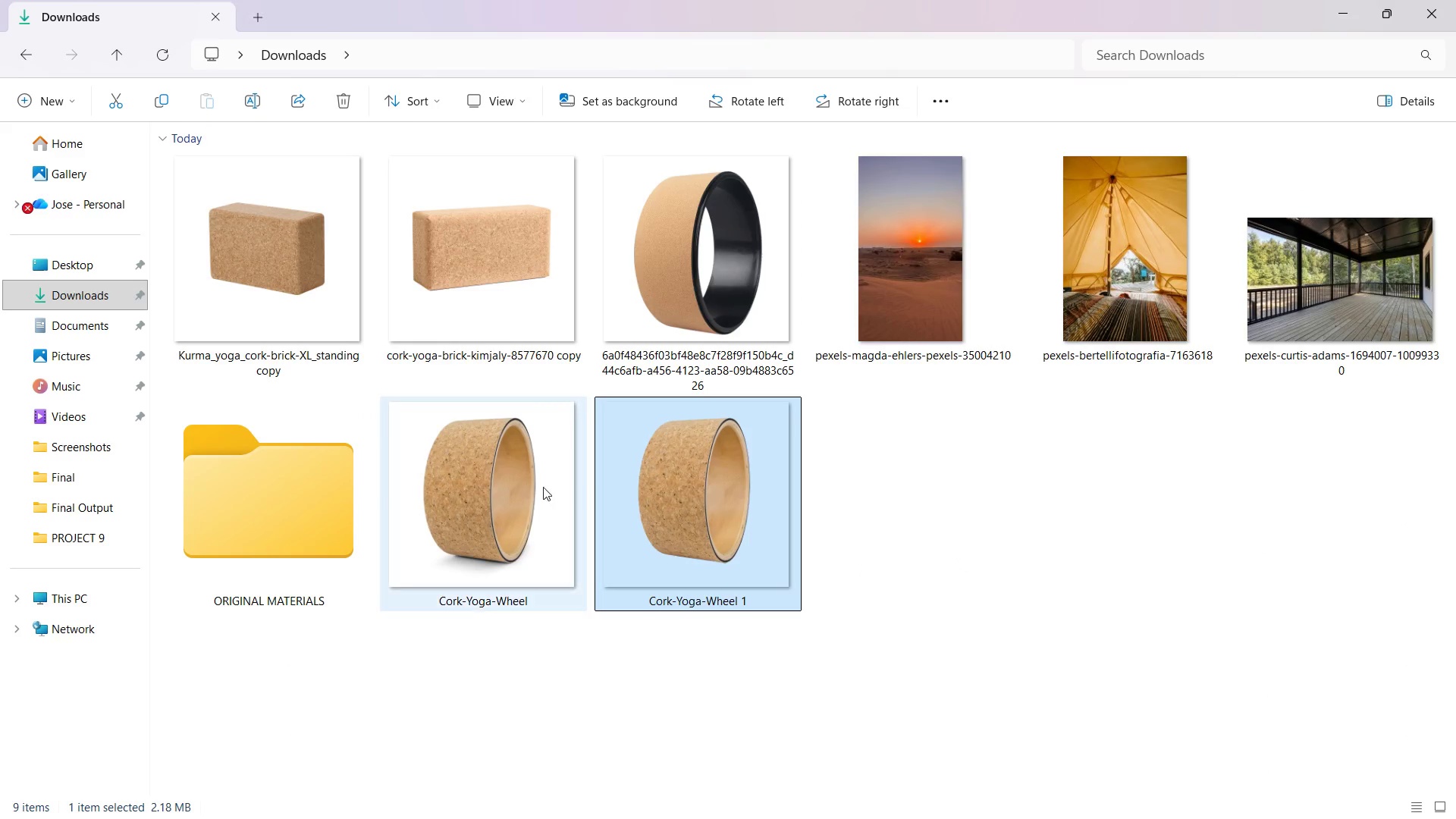 
left_click([538, 487])
 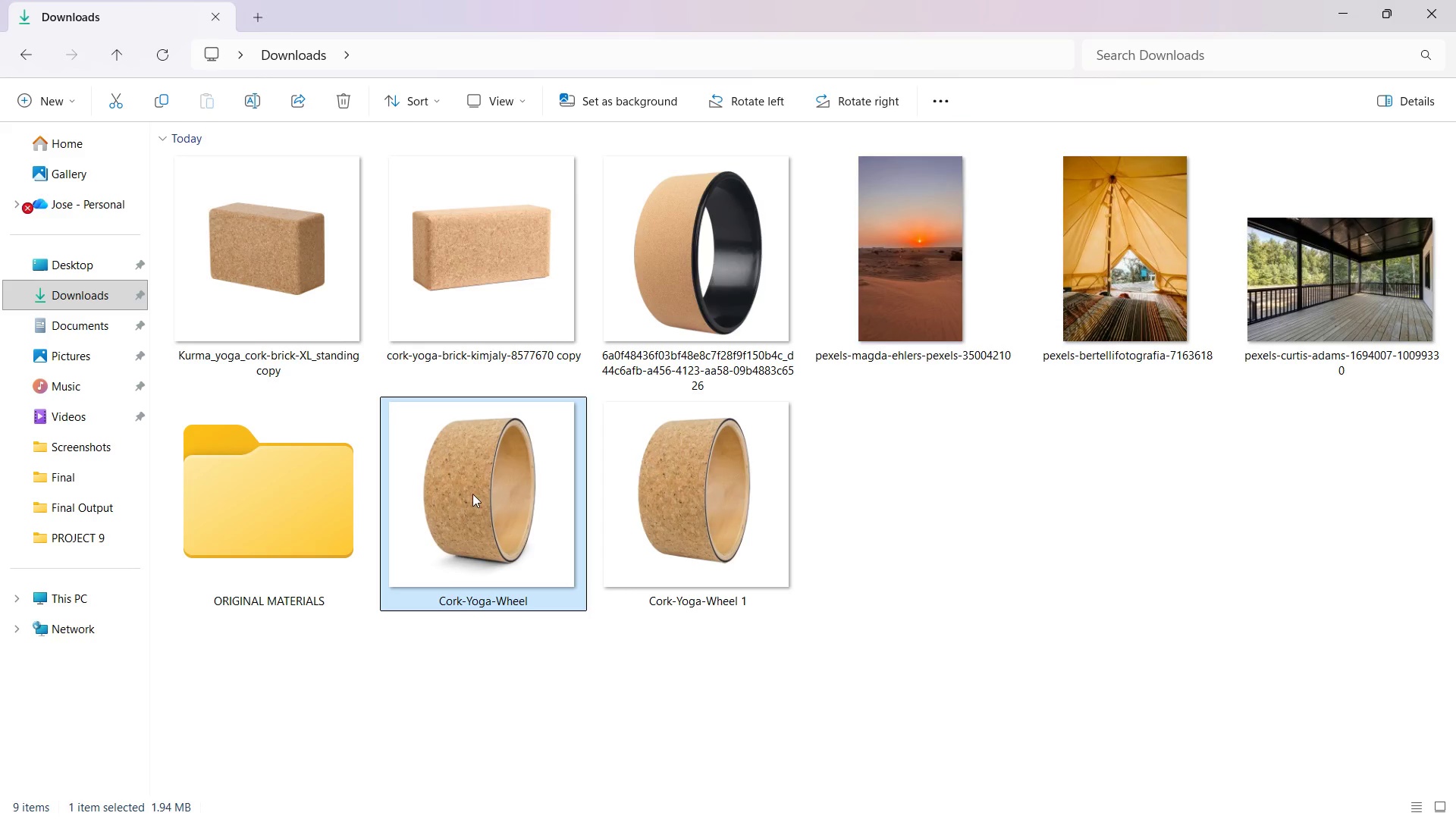 
left_click_drag(start_coordinate=[472, 494], to_coordinate=[280, 522])
 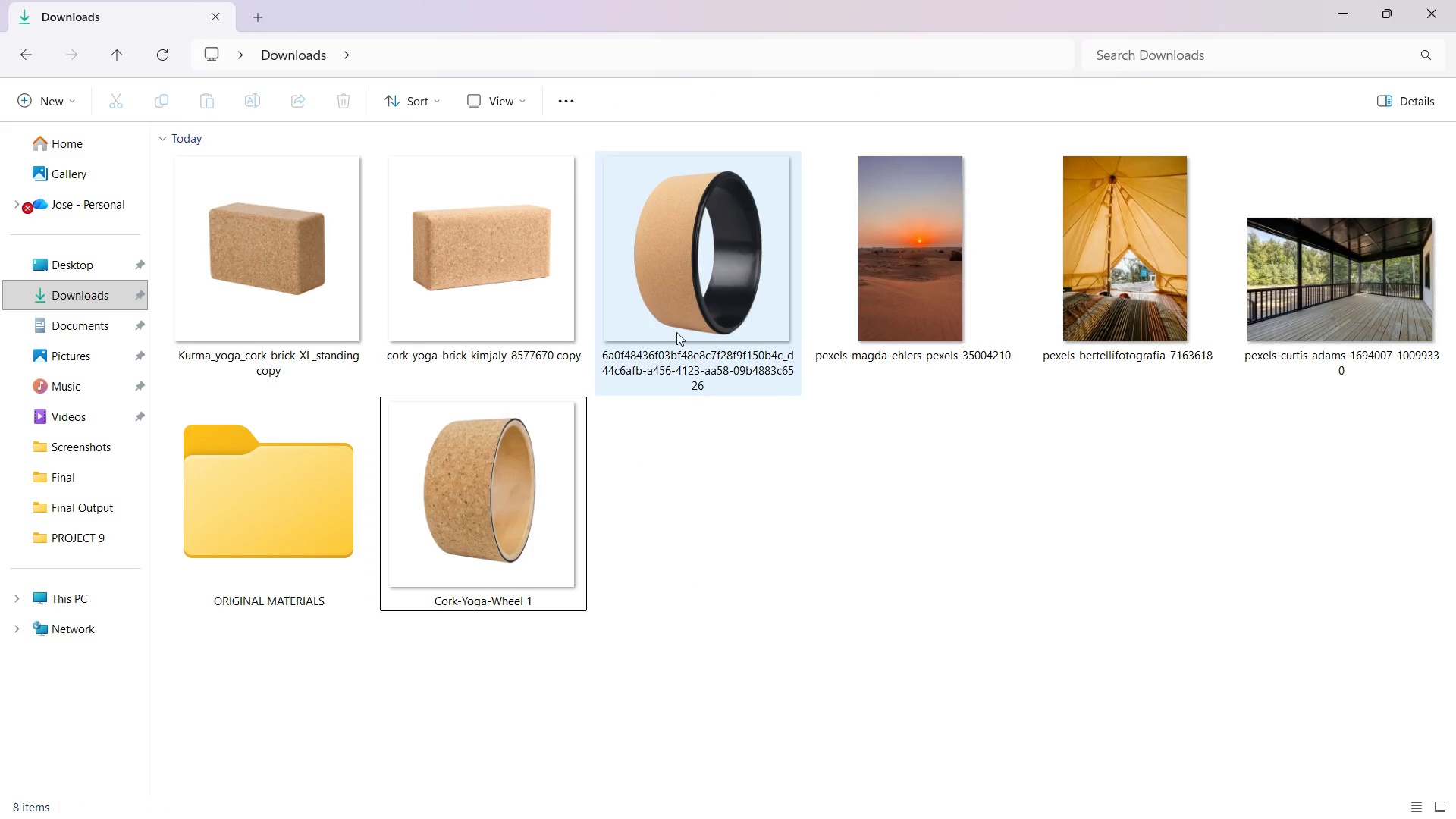 
right_click([676, 331])
 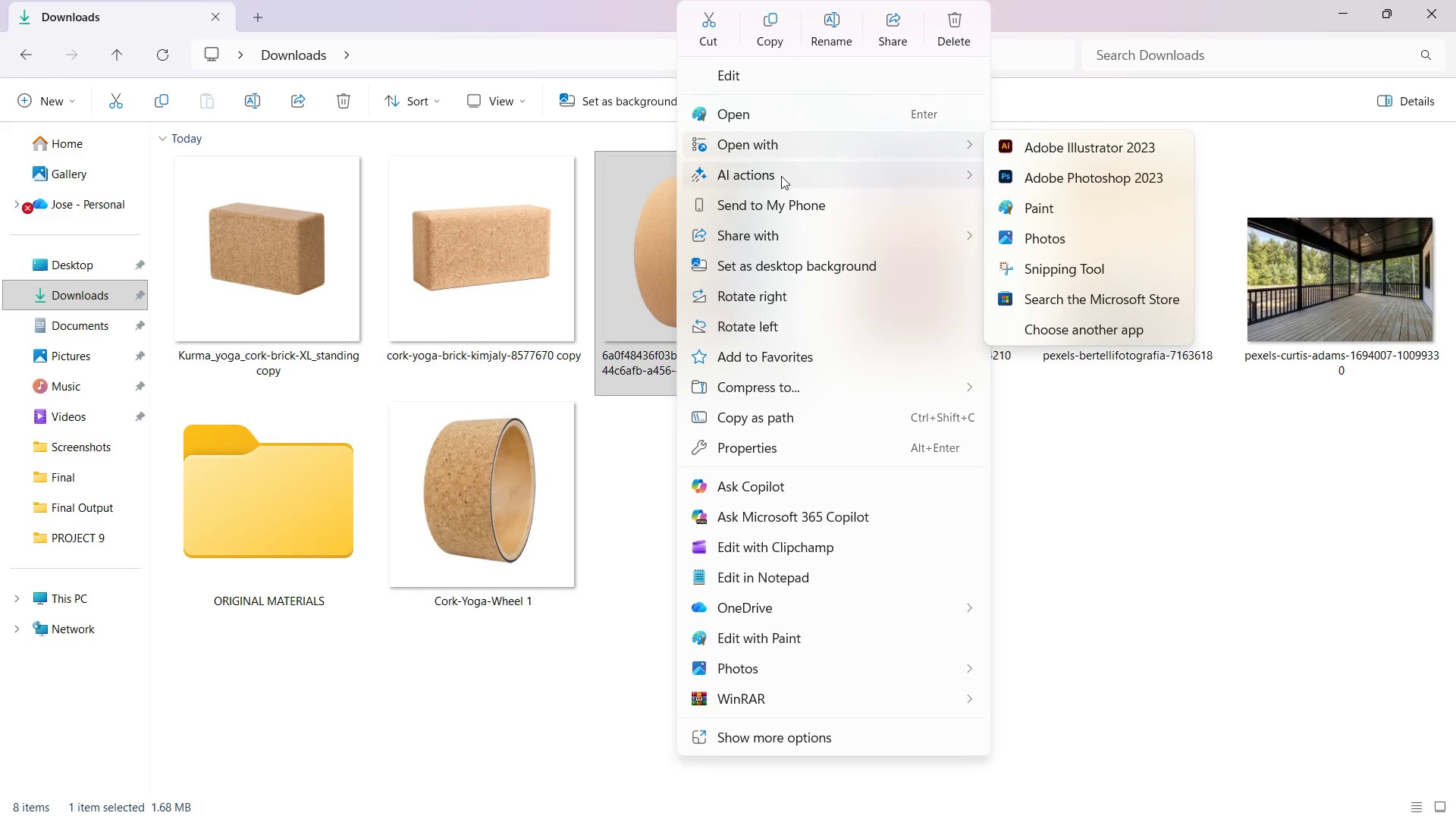 
left_click([1035, 184])
 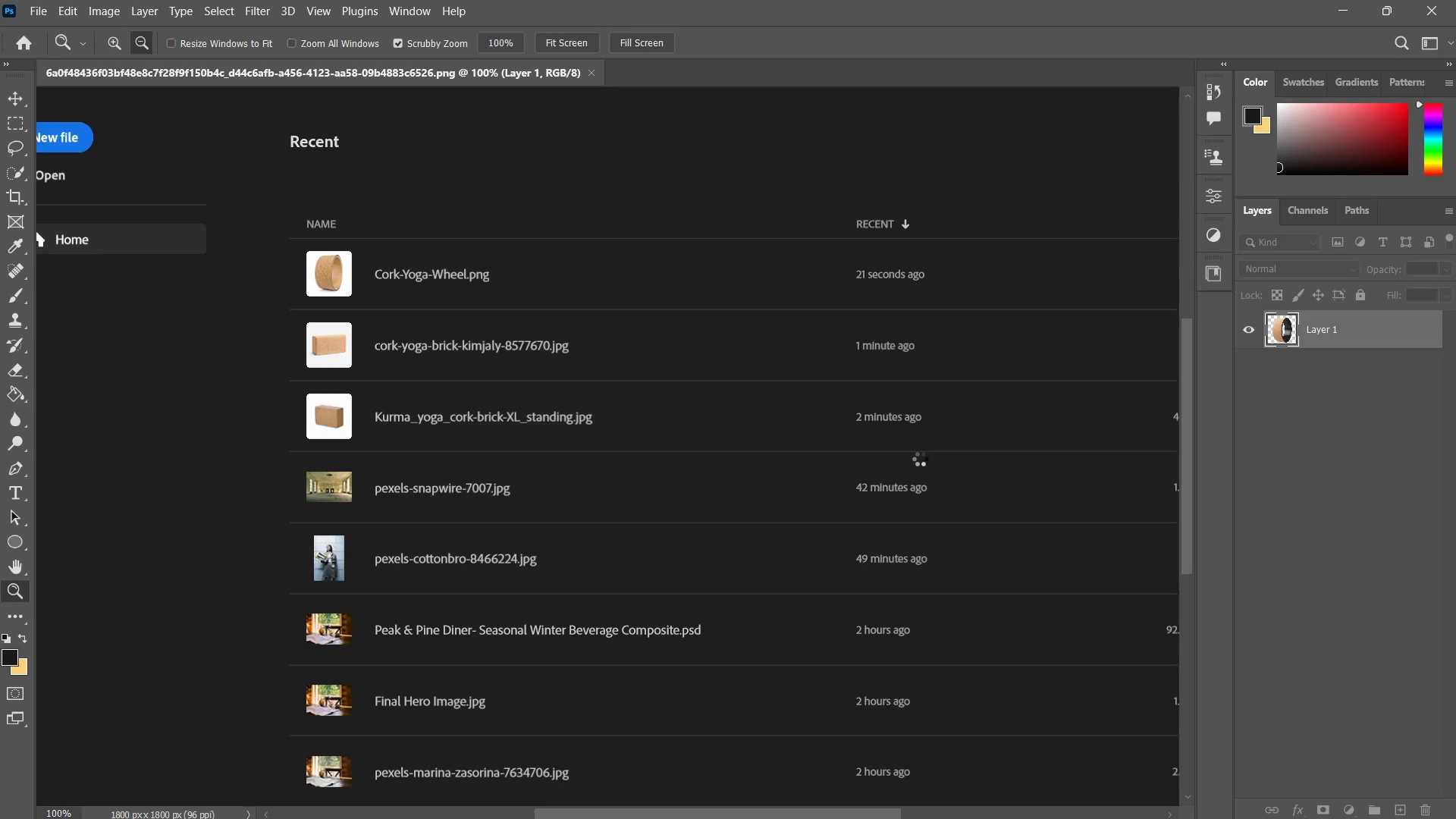 
key(V)
 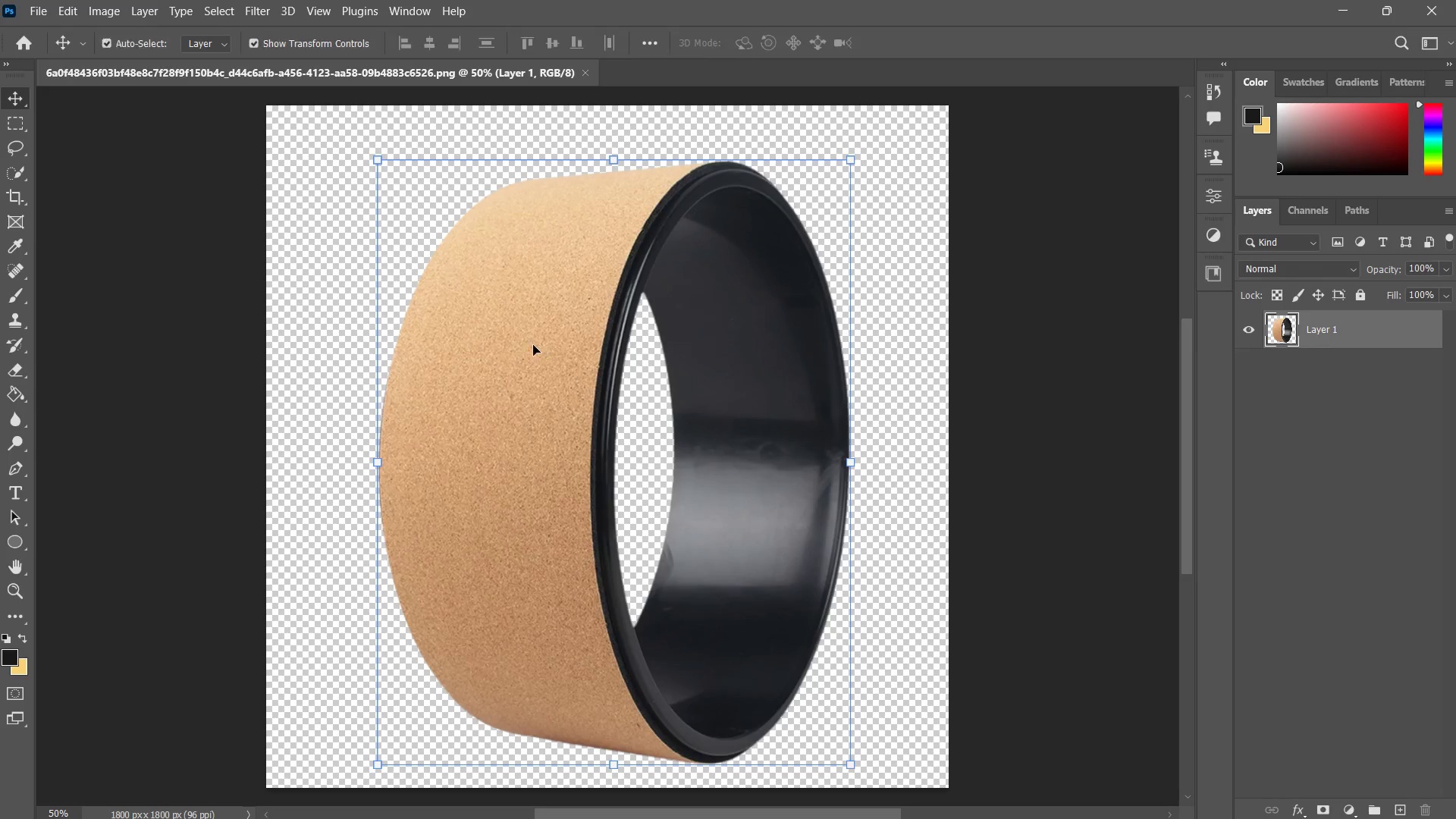 
left_click_drag(start_coordinate=[529, 344], to_coordinate=[522, 315])
 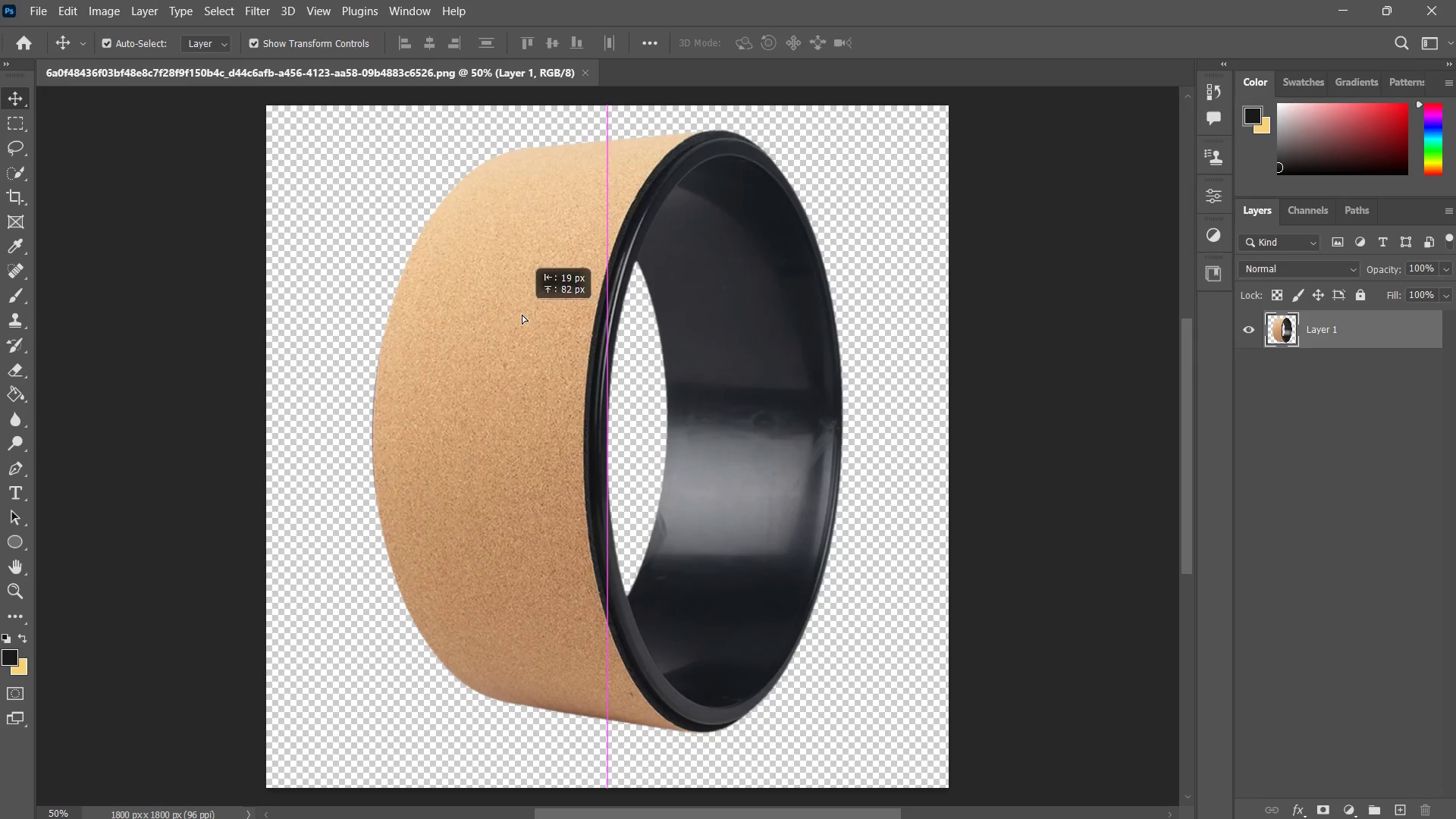 
key(Control+W)
 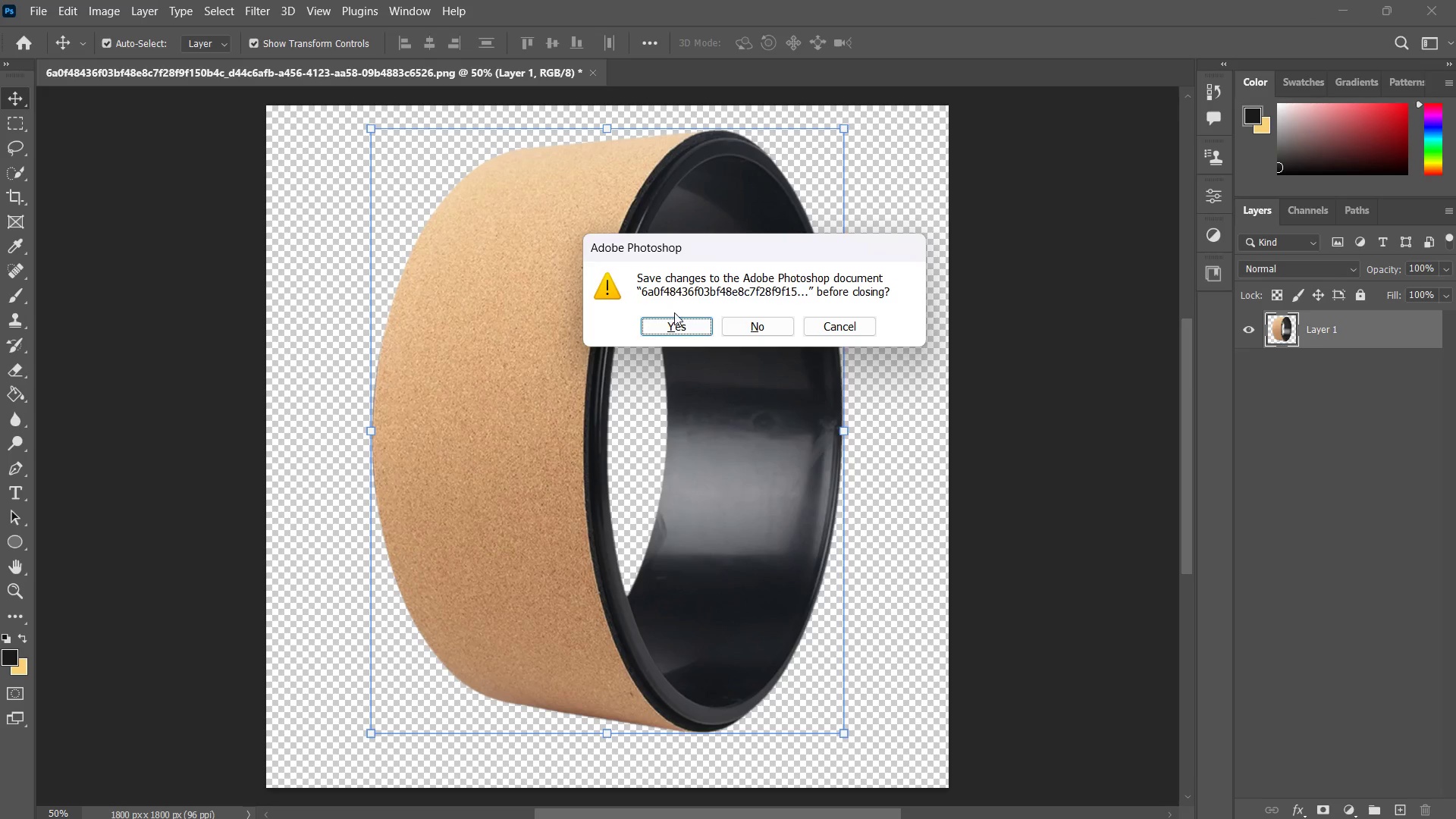 
left_click([756, 317])
 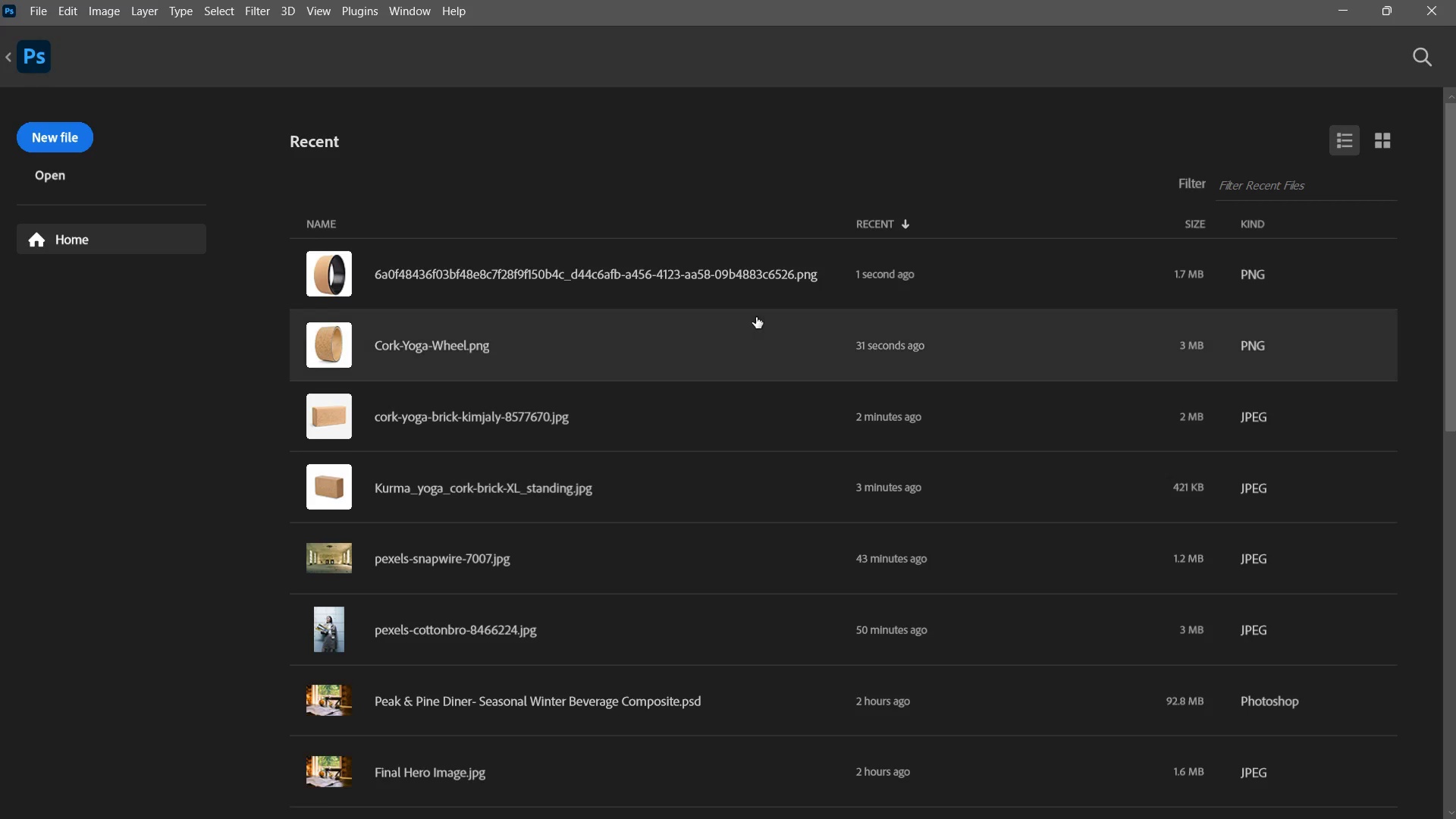 
key(Alt+AltLeft)
 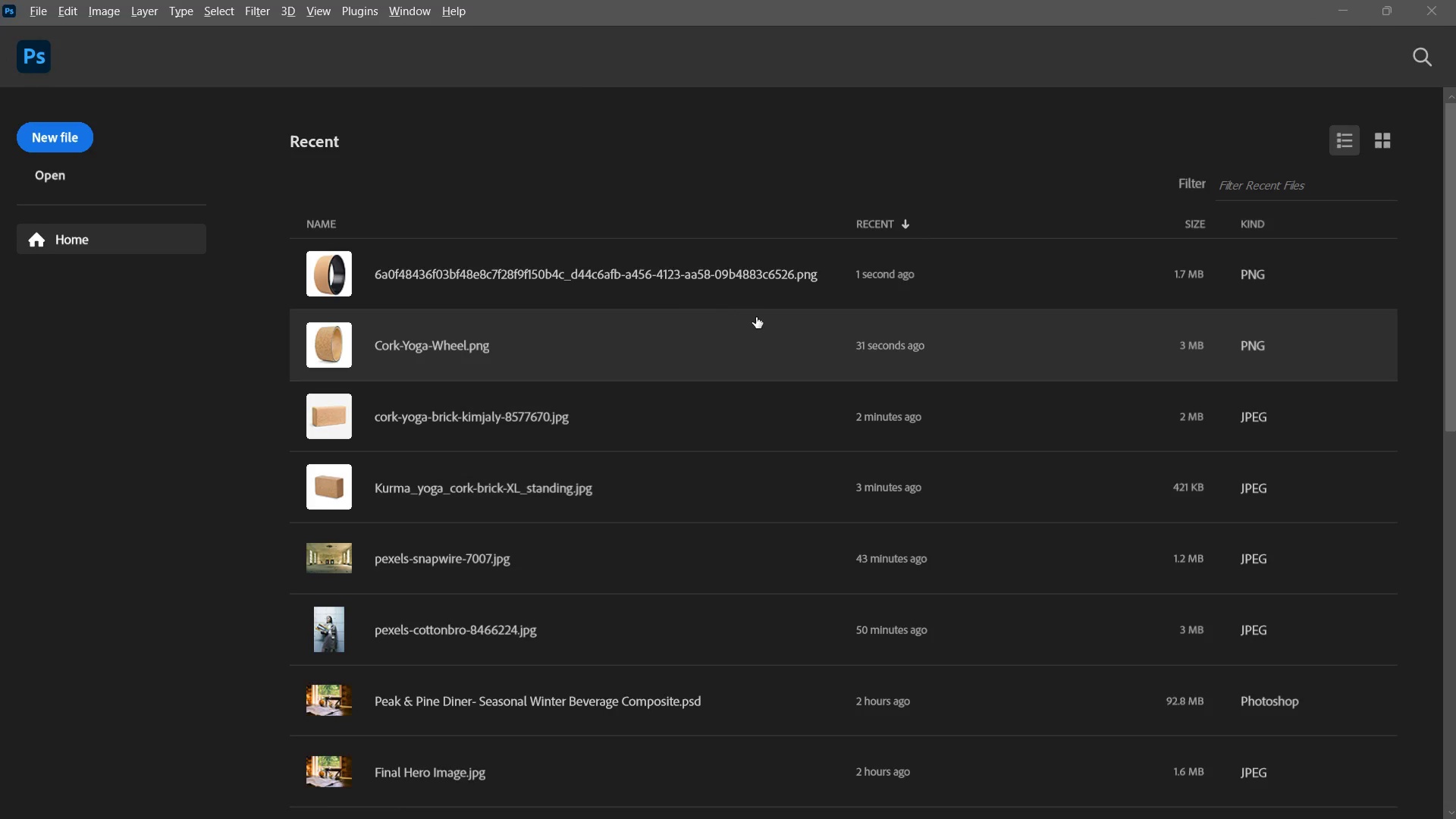 
key(Alt+Tab)
 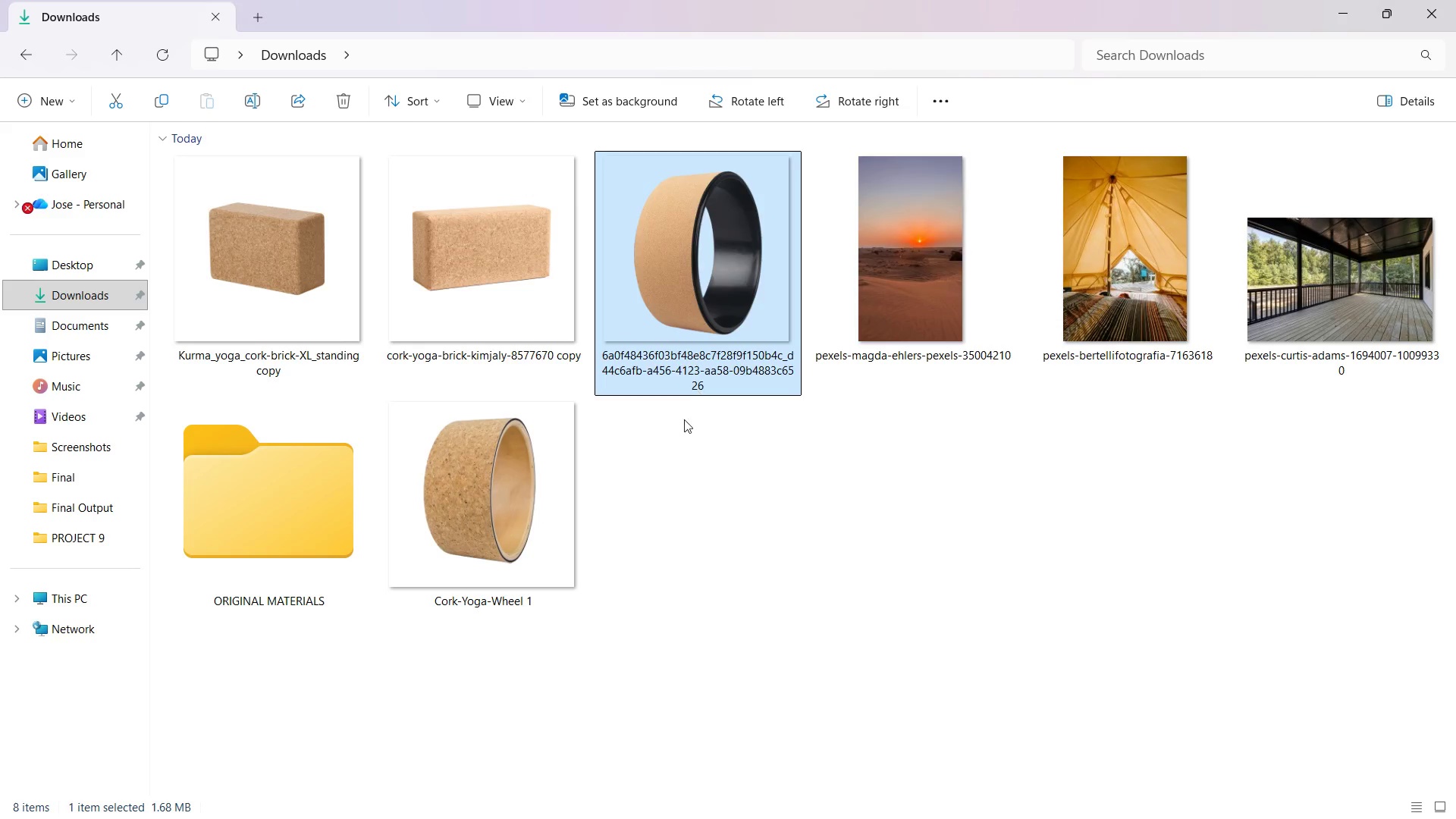 
mouse_move([516, 548])
 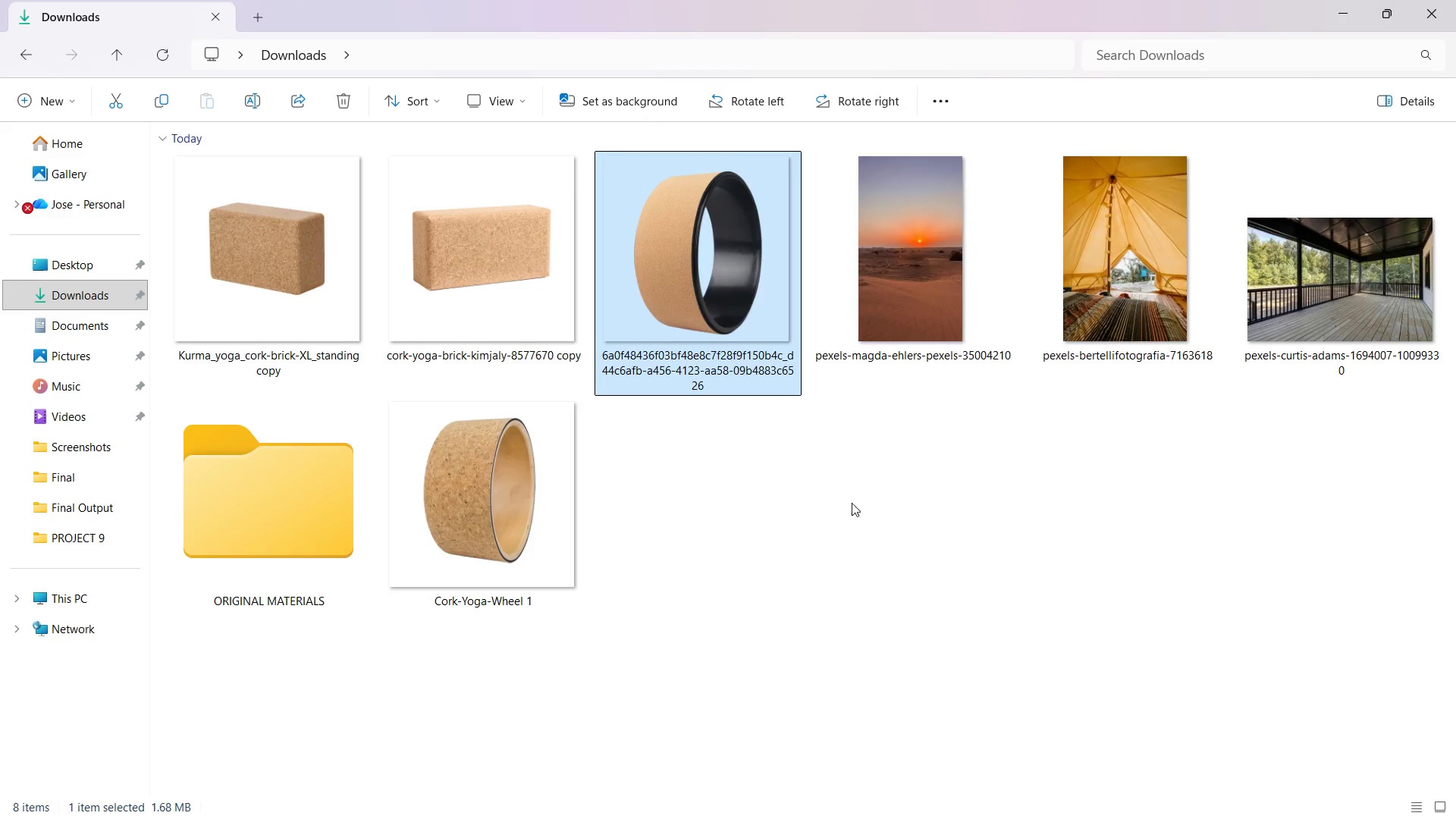 
double_click([903, 506])
 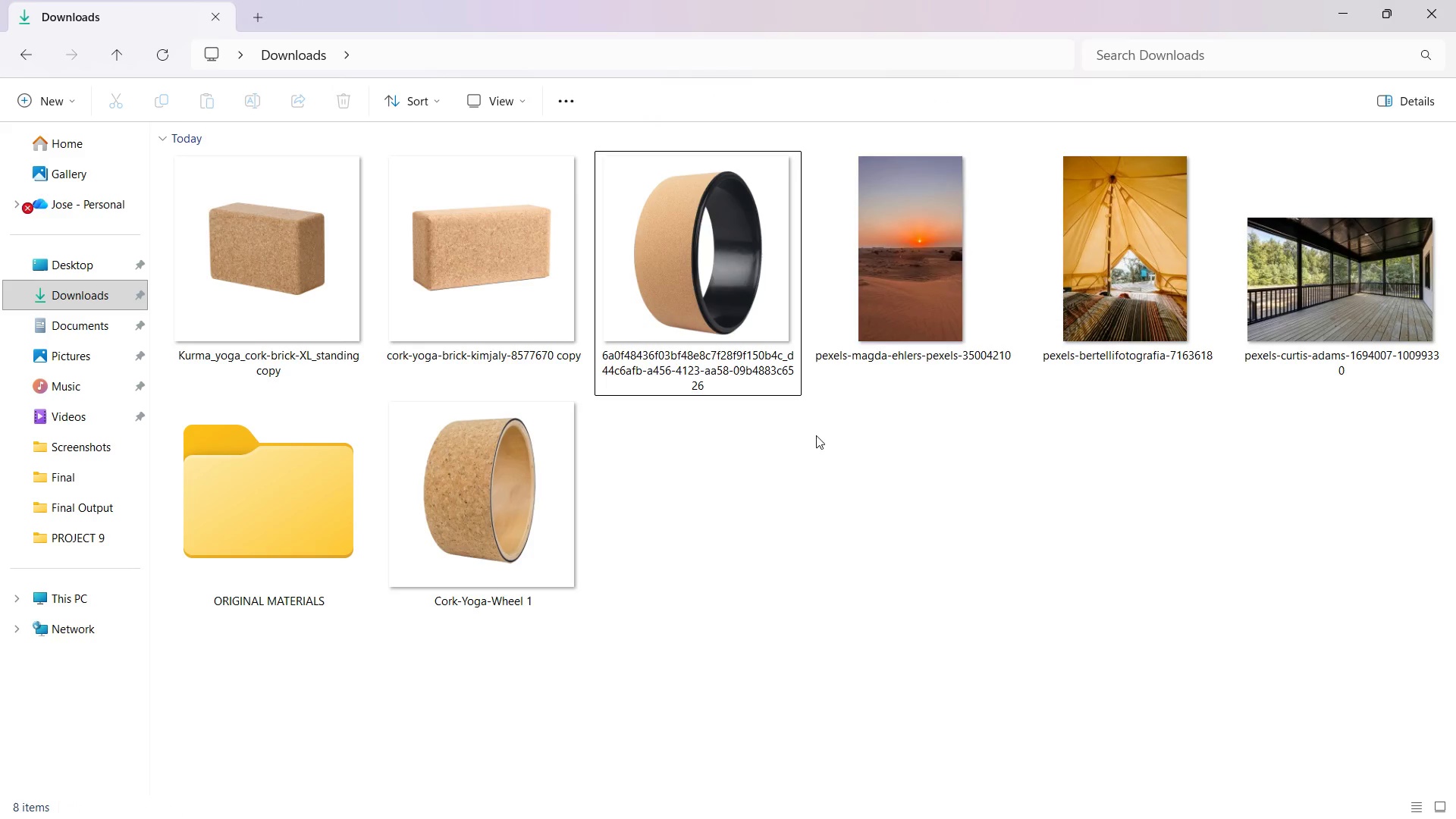 
key(Alt+Tab)
 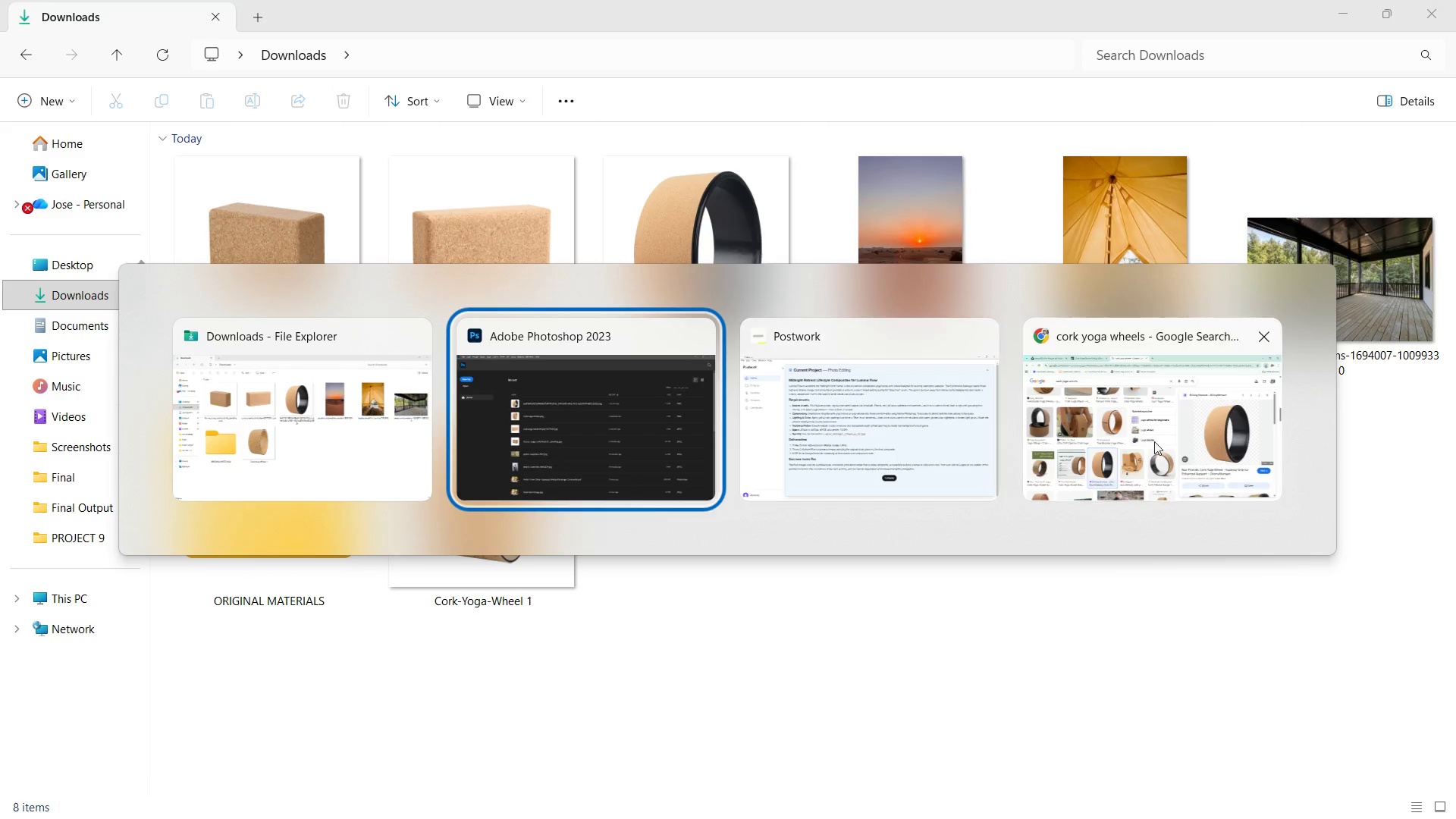 
left_click([1179, 438])
 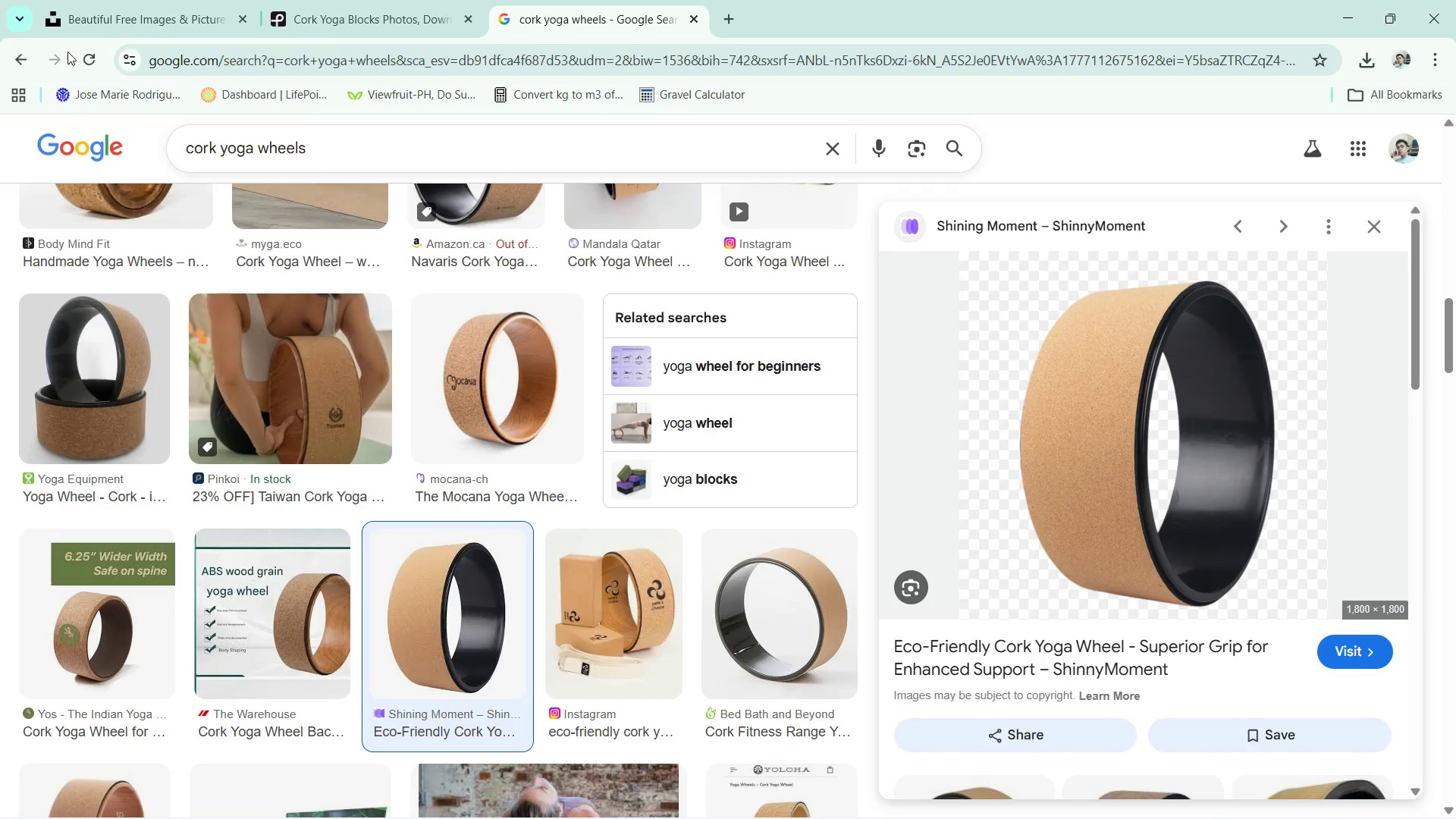 
left_click([18, 50])
 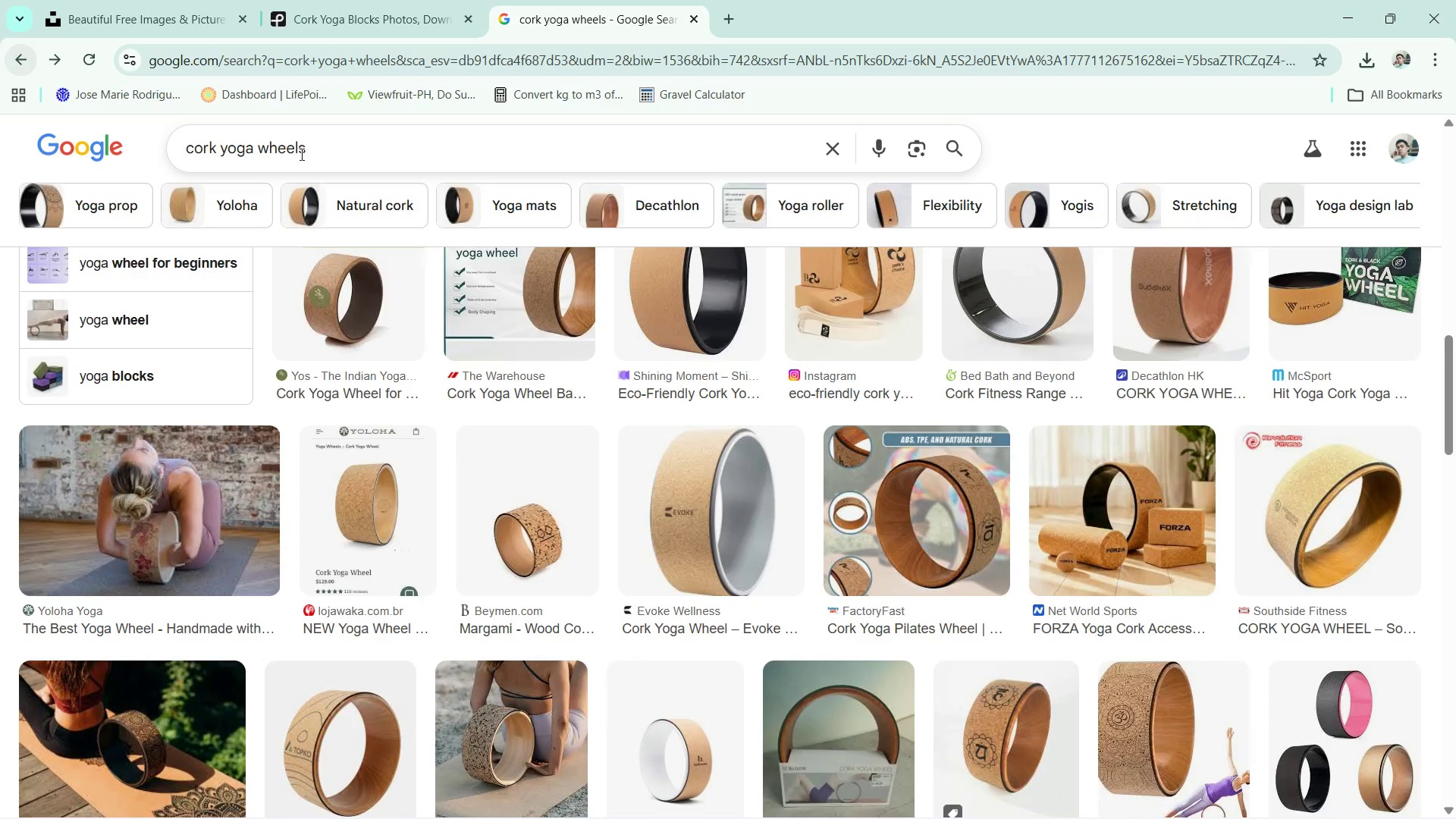 
key(Control+ControlLeft)
 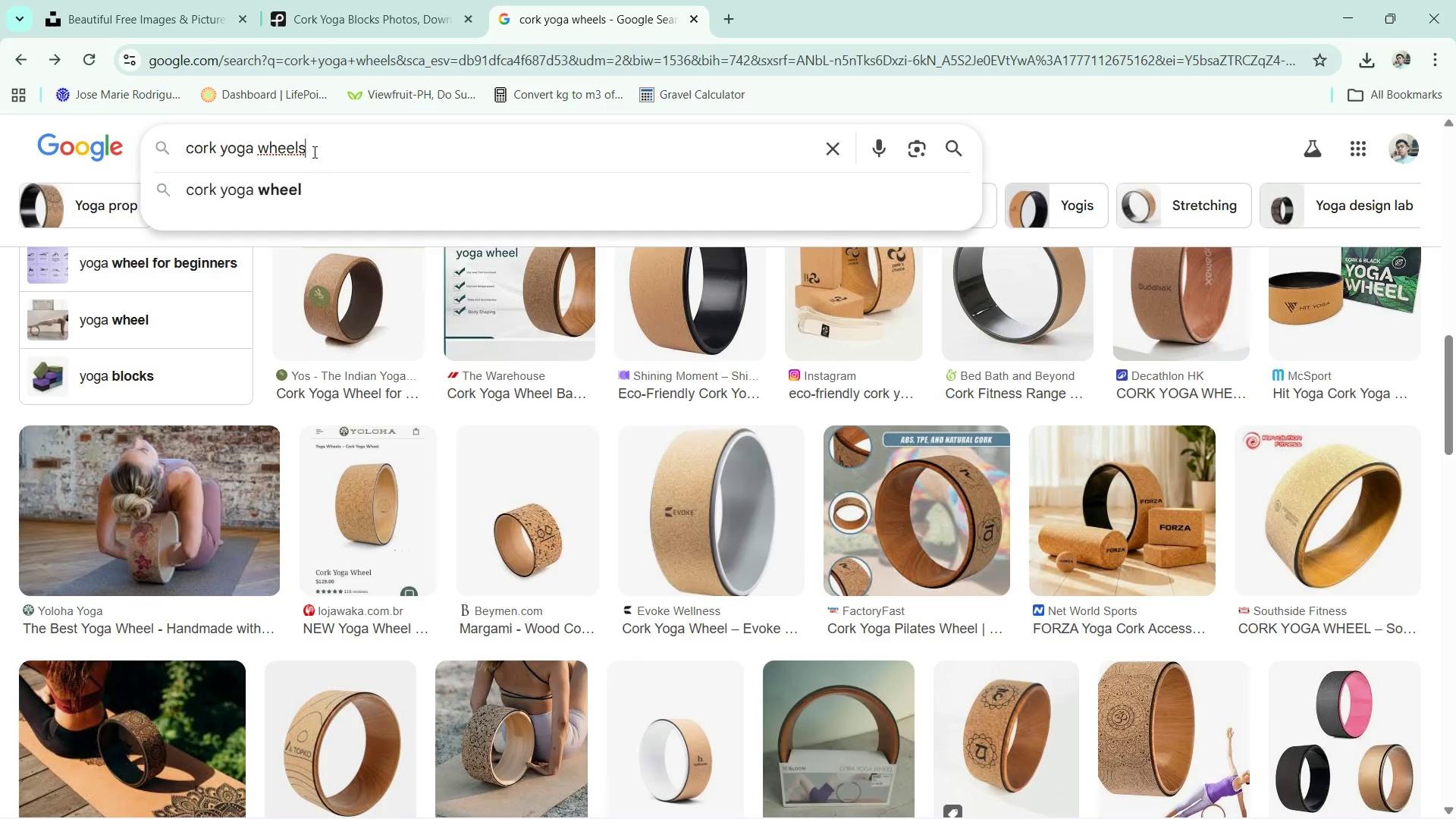 
key(Control+A)